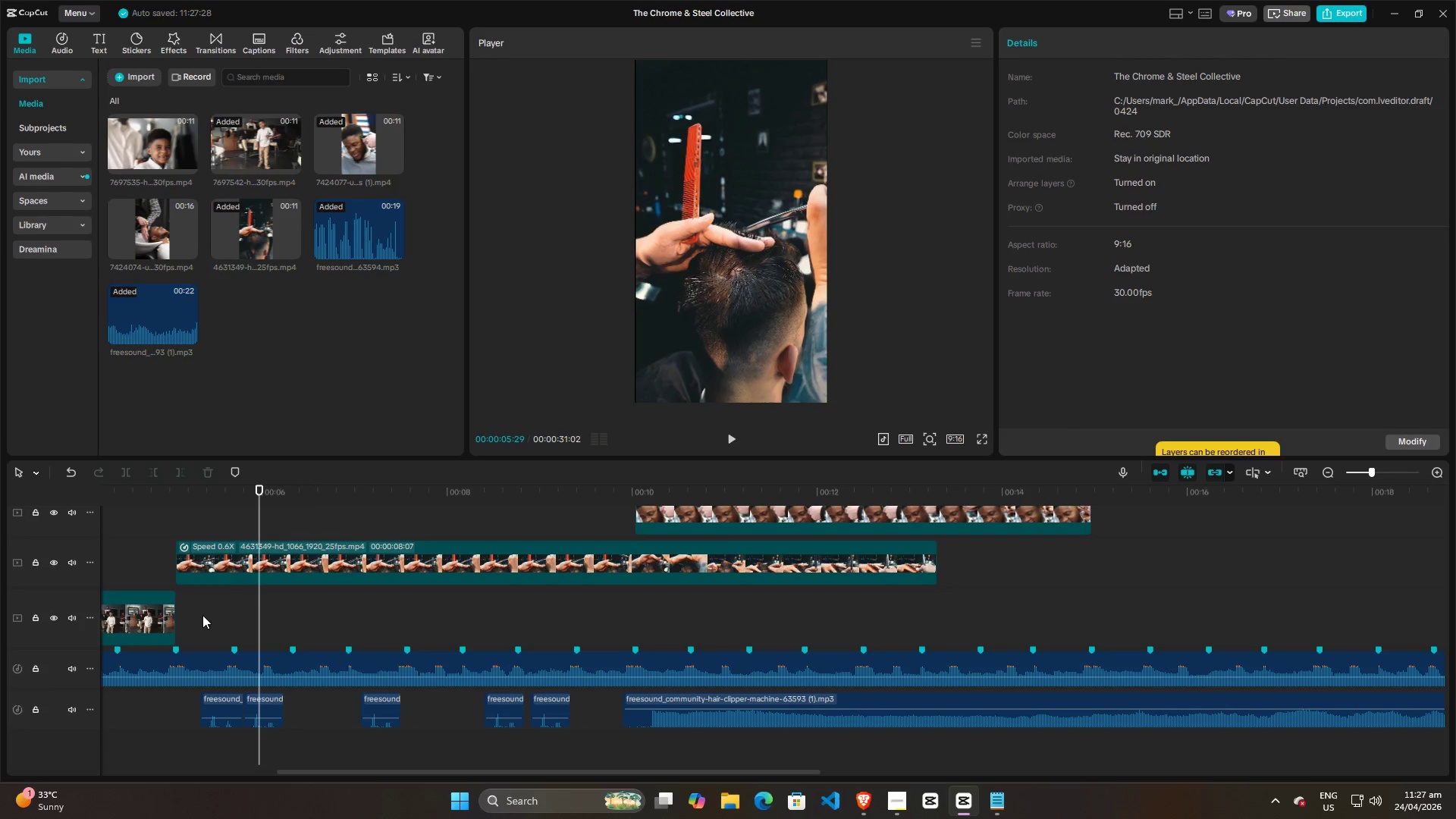 
left_click([202, 617])
 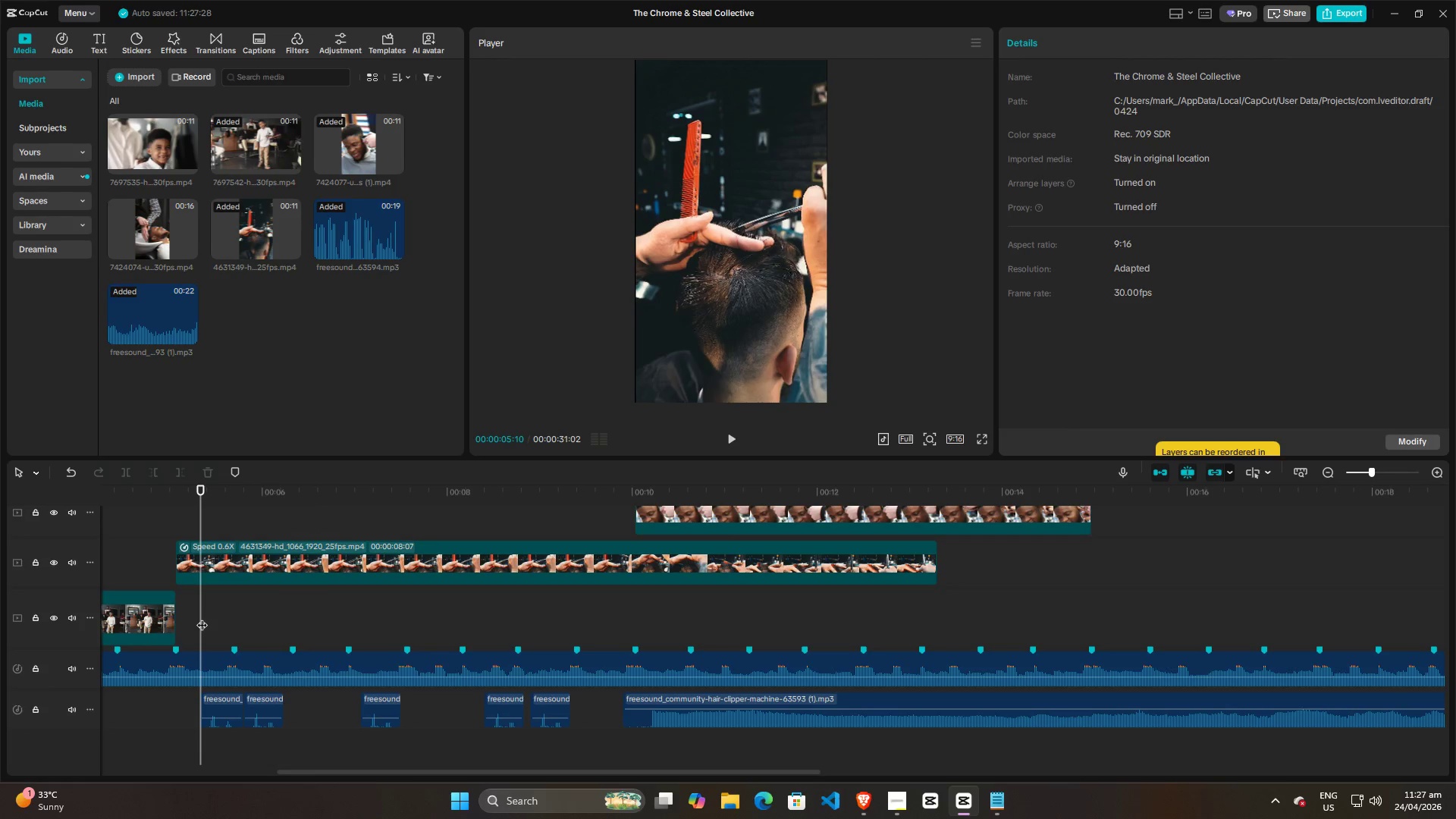 
key(Space)
 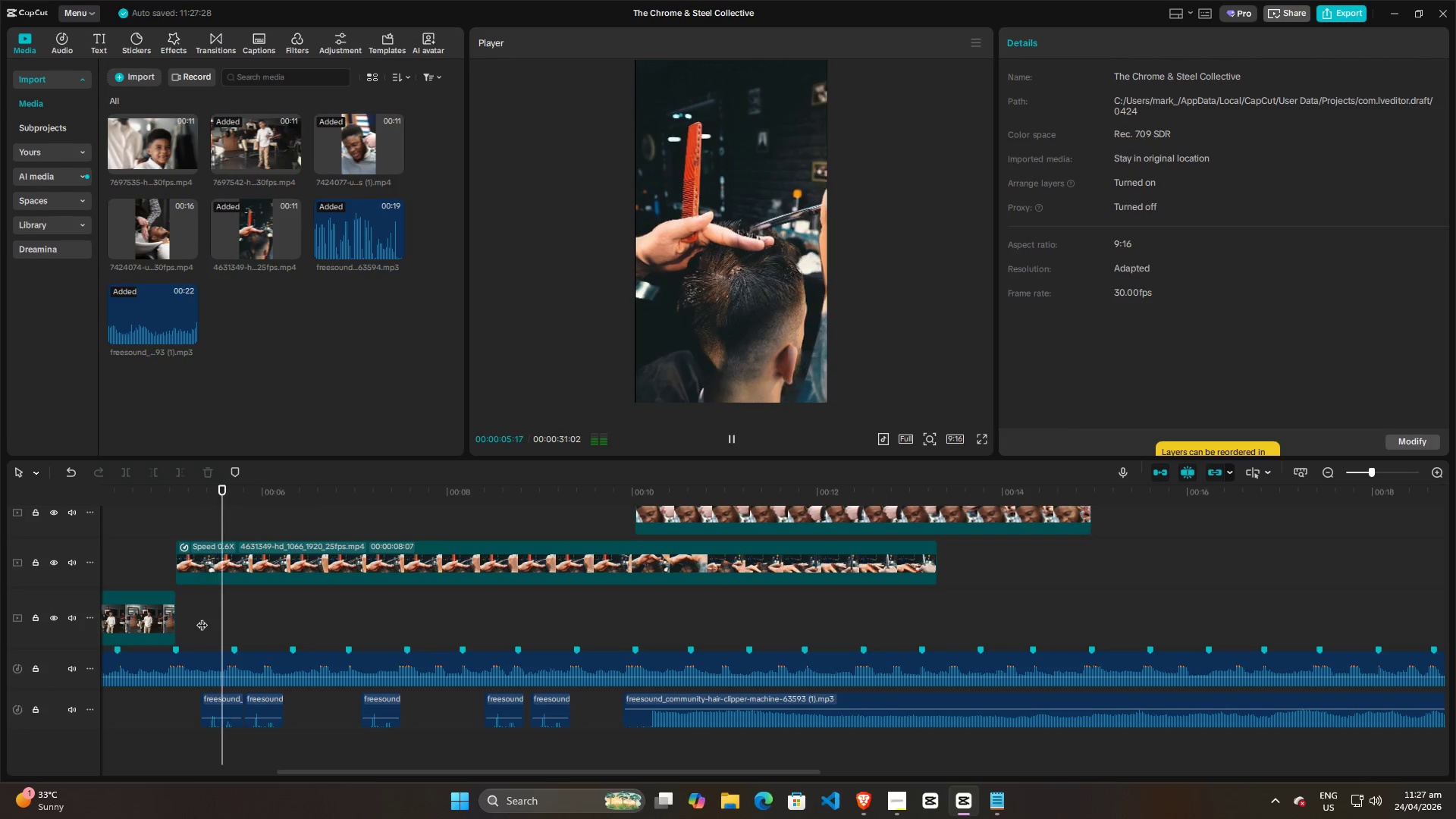 
key(Space)
 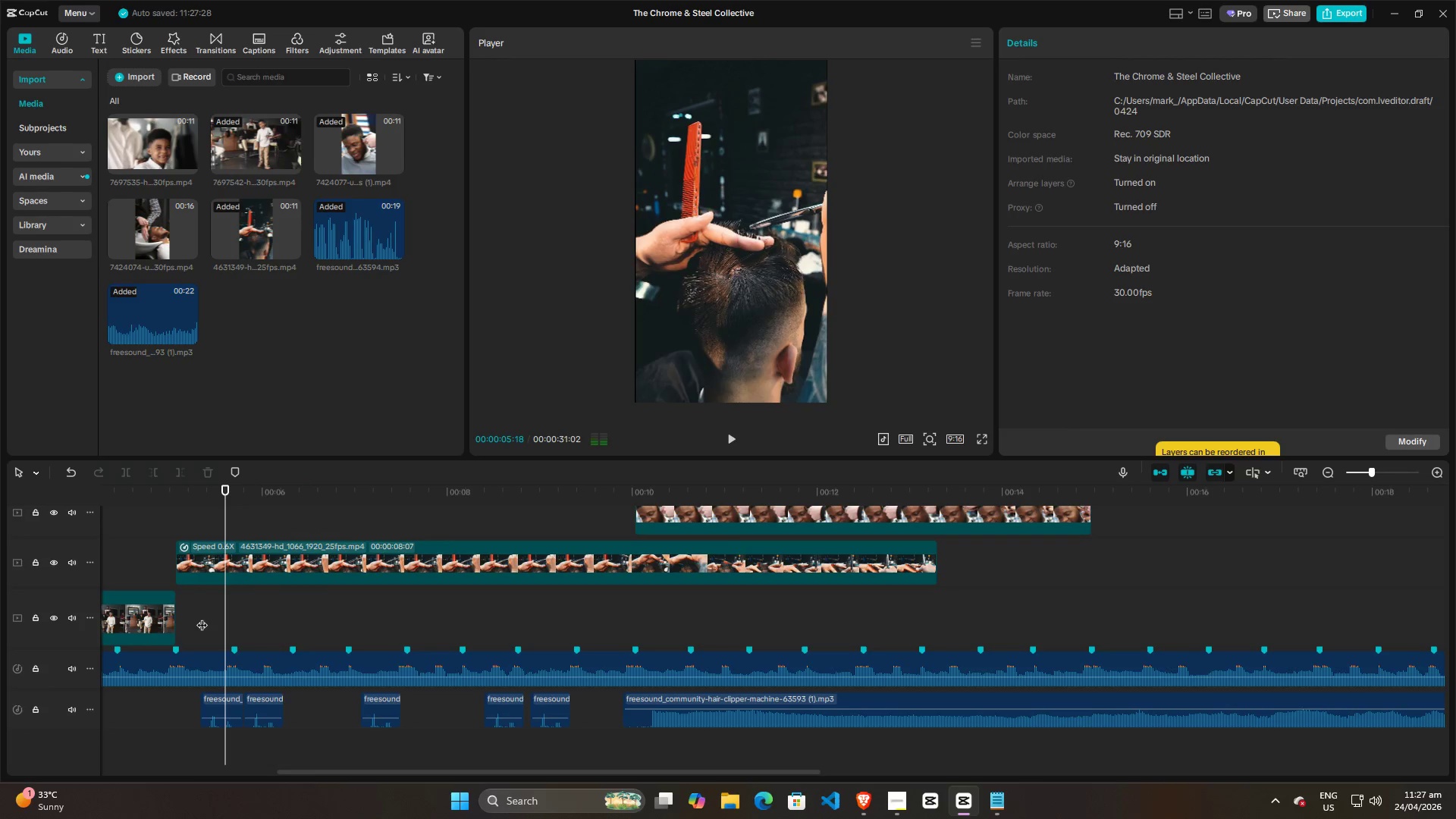 
left_click([202, 617])
 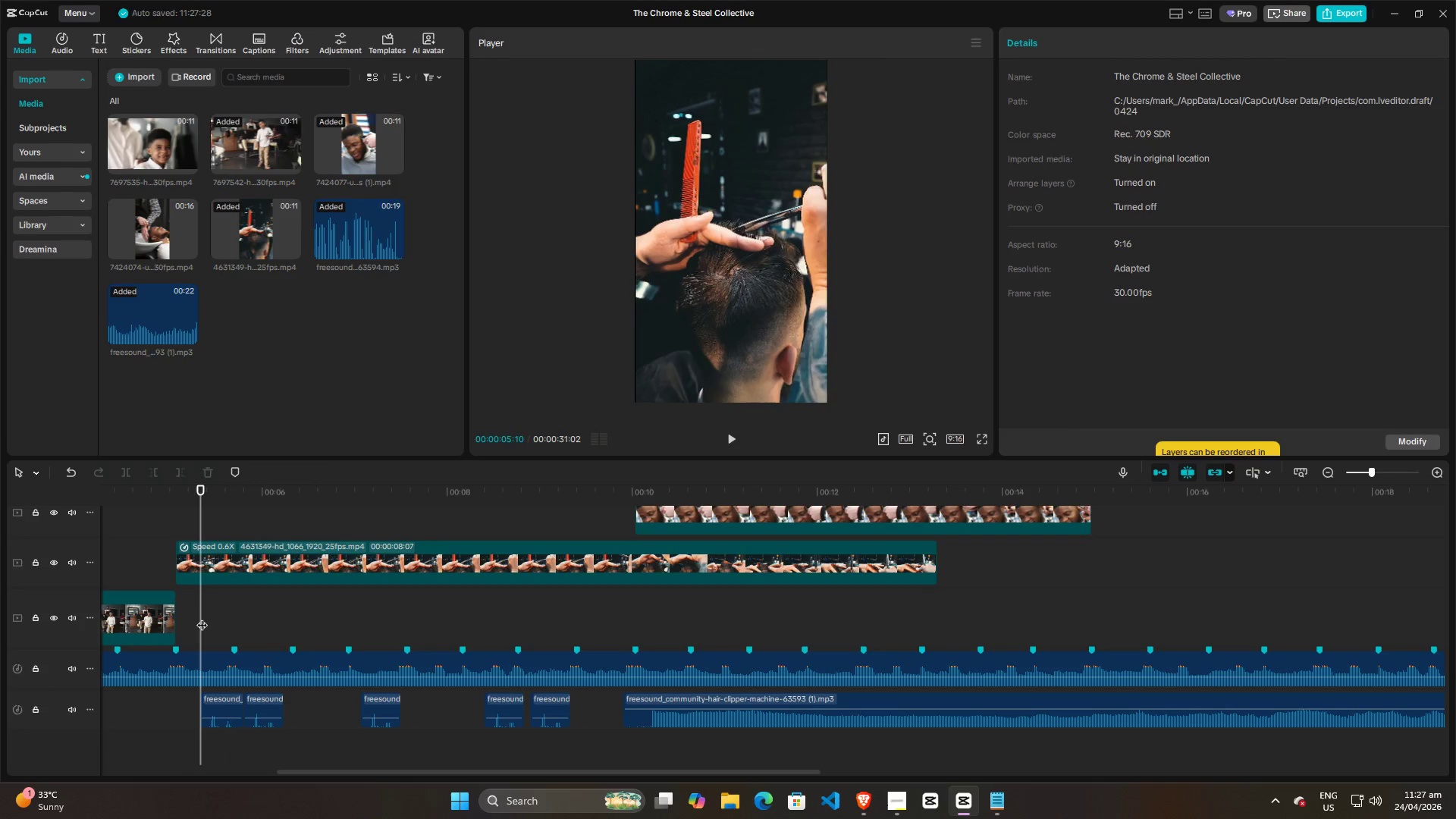 
key(Space)
 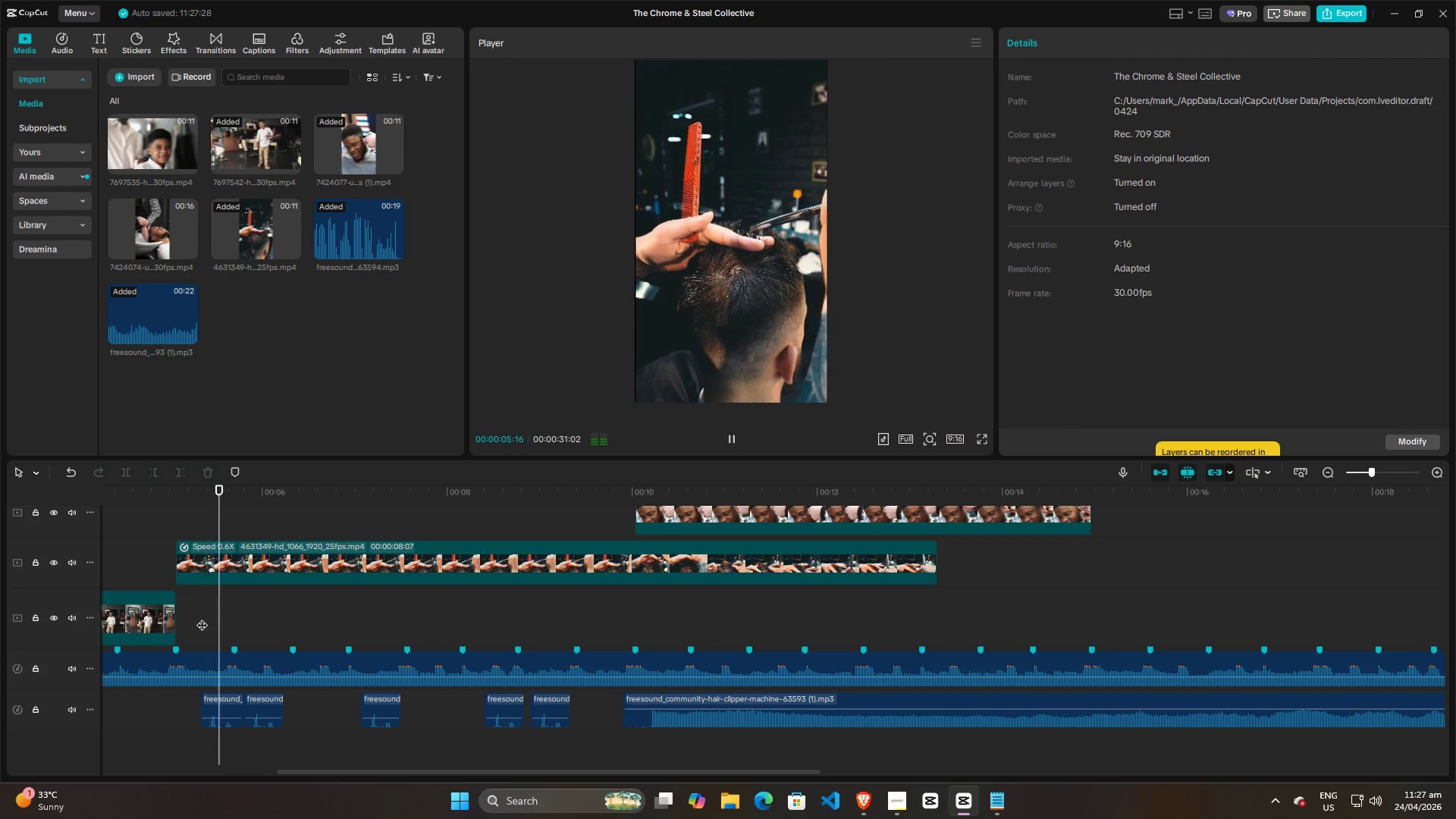 
key(Space)
 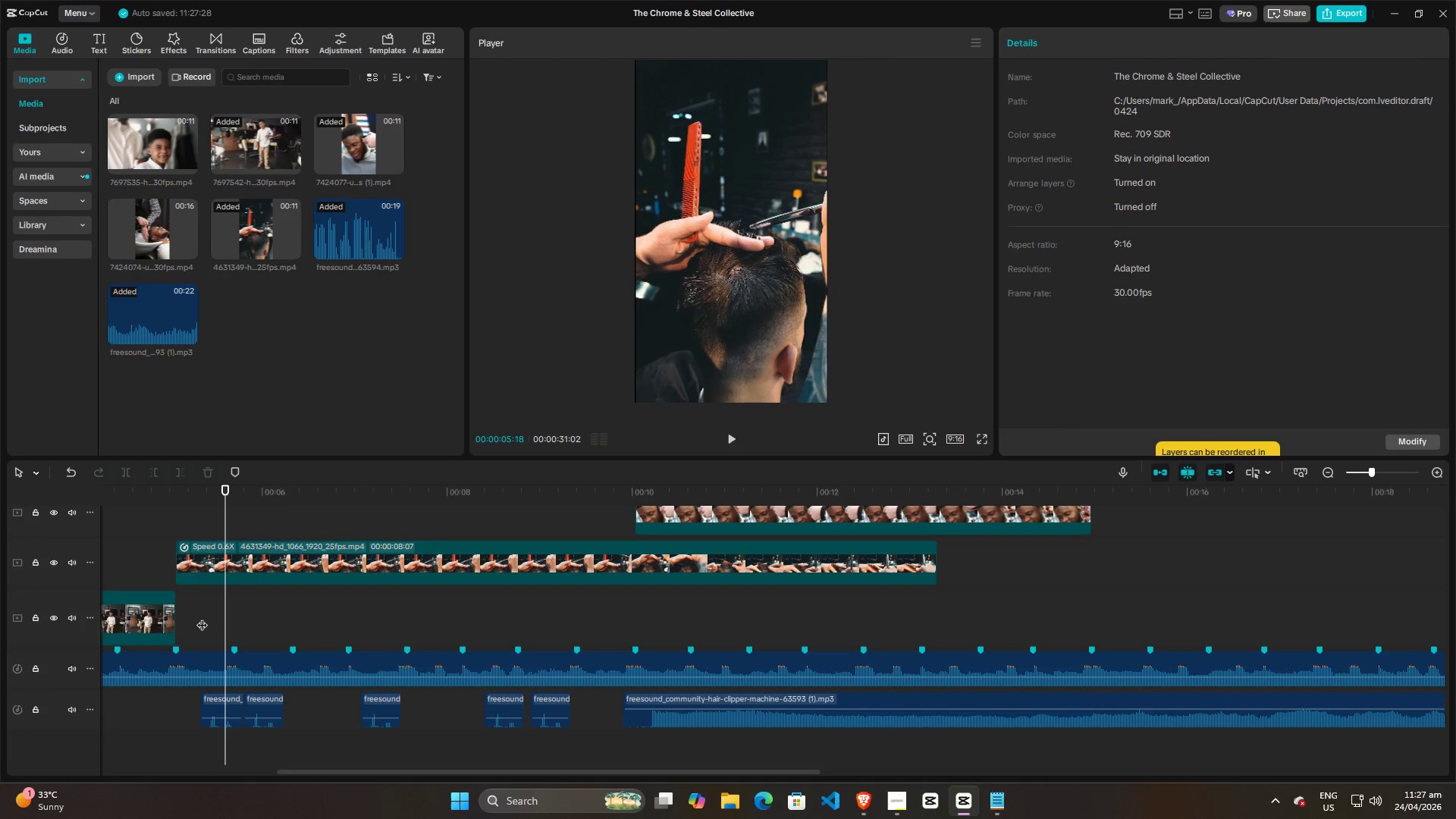 
key(Space)
 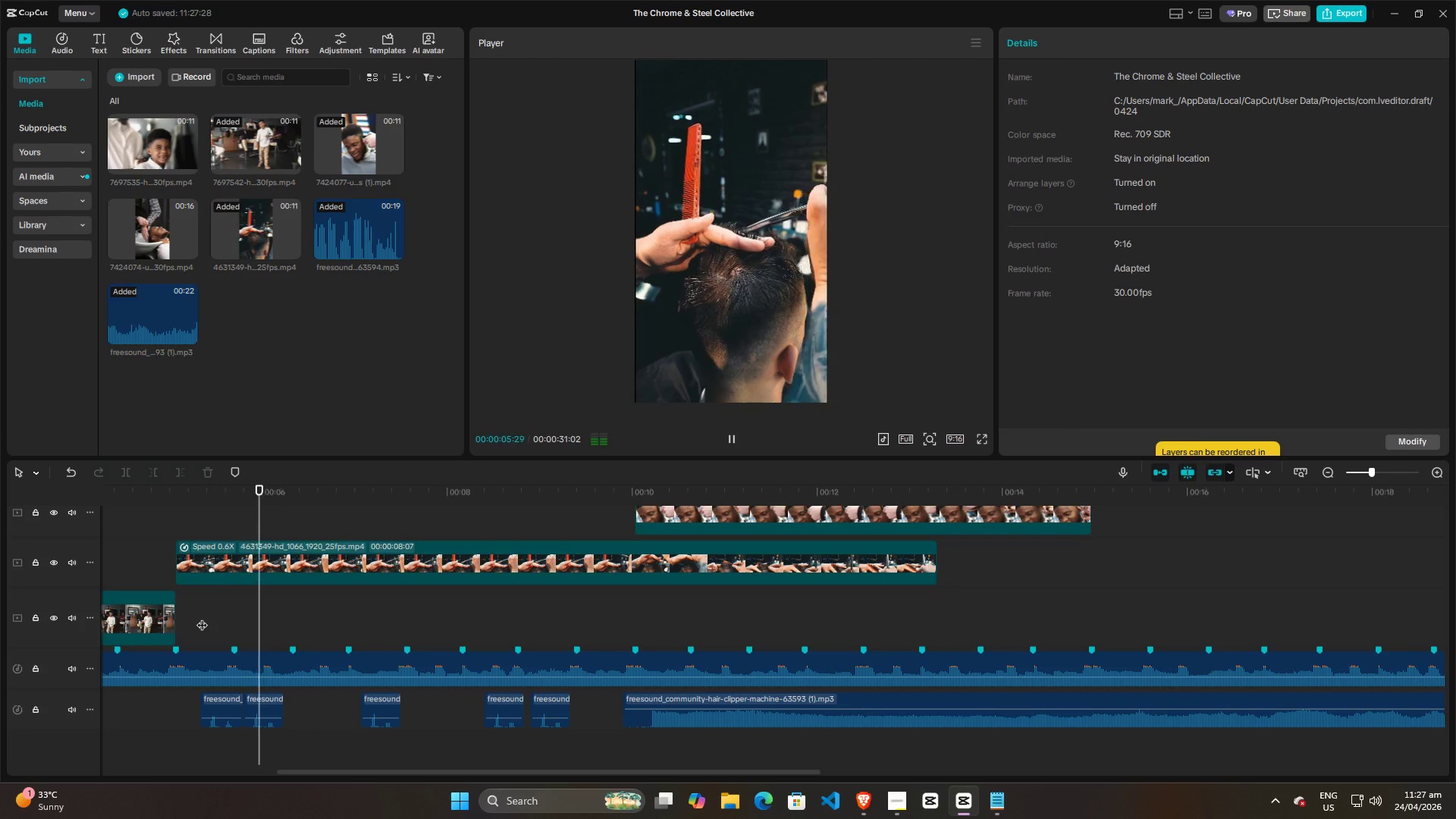 
key(Space)
 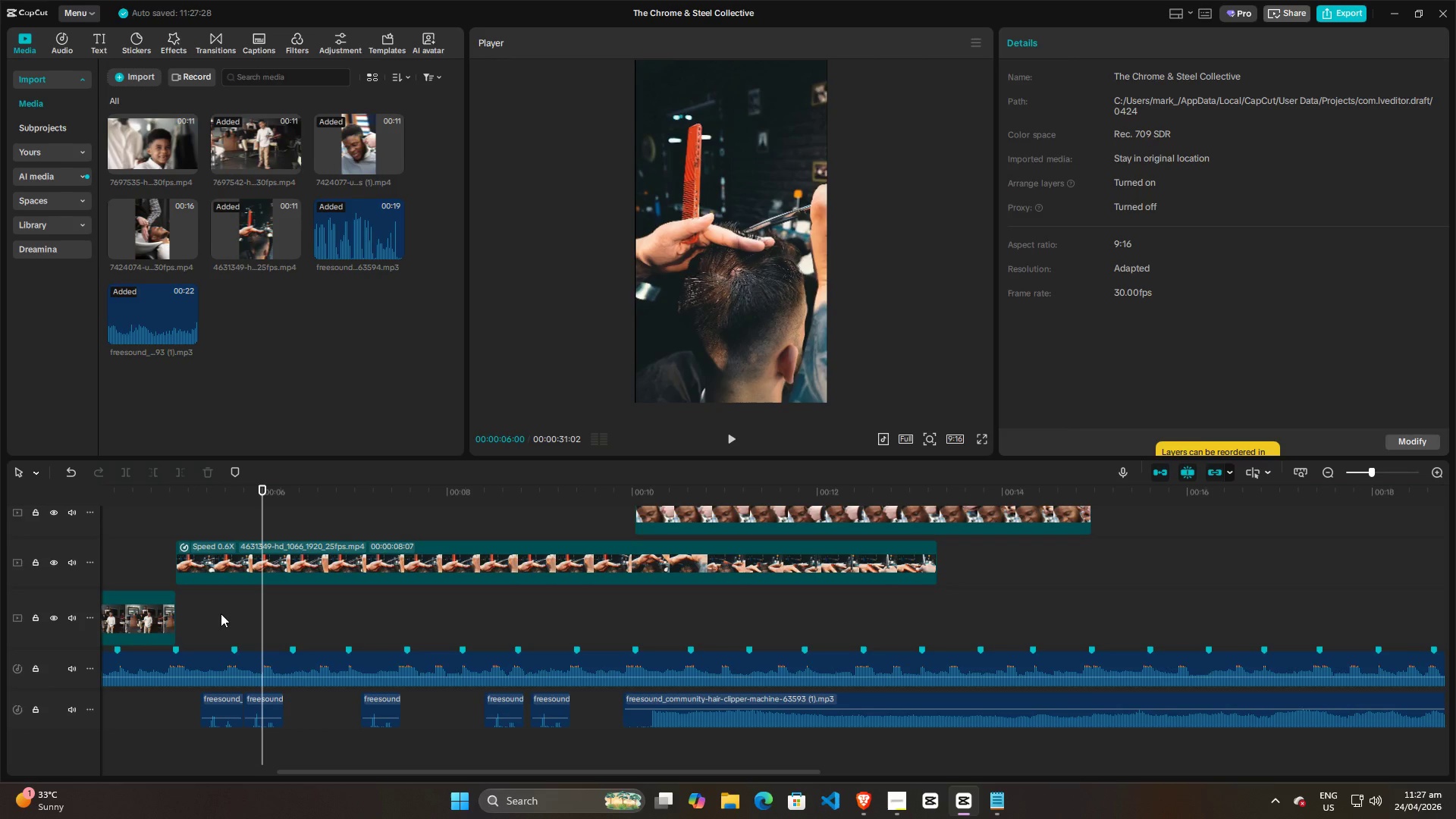 
left_click([224, 613])
 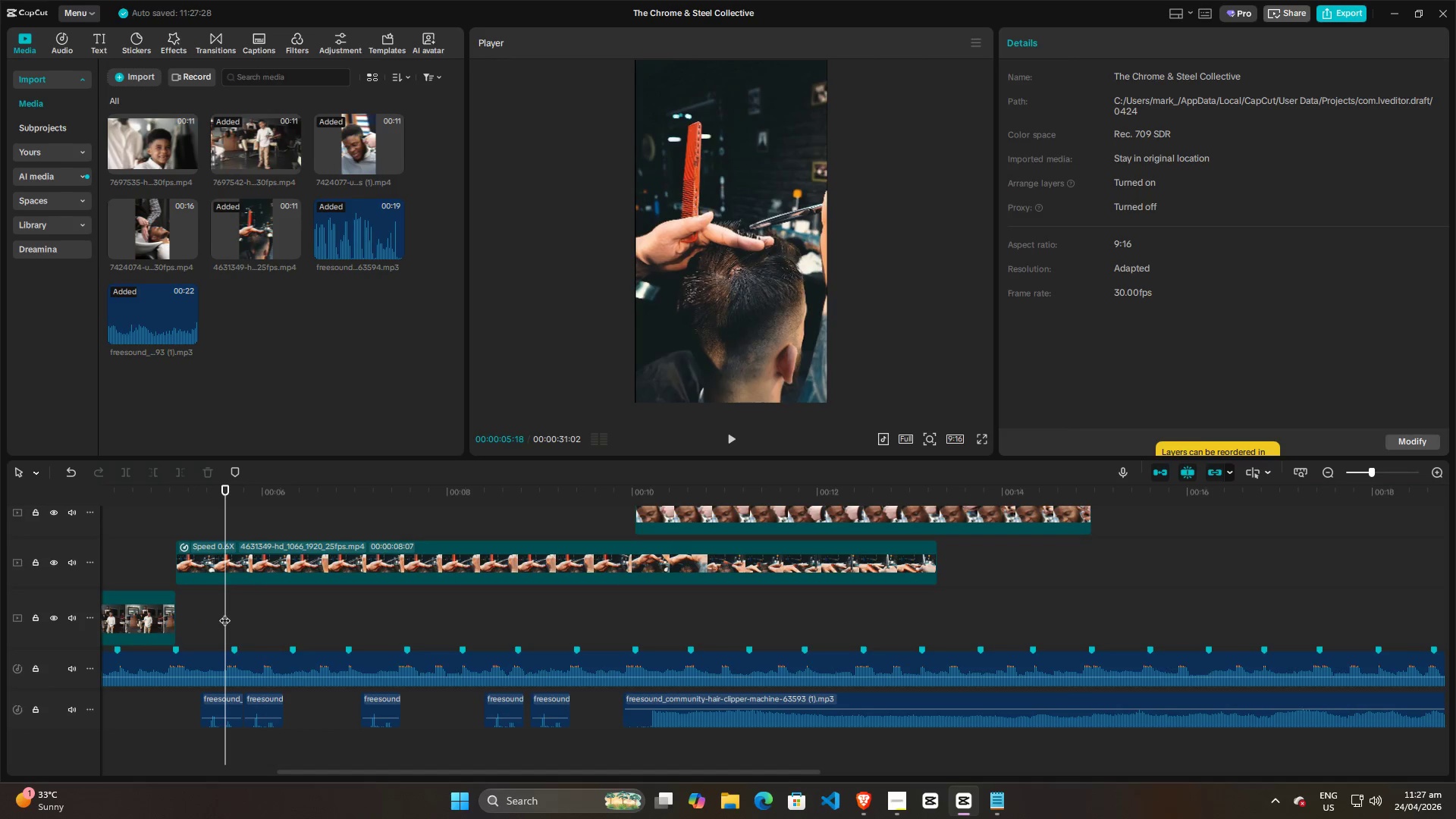 
key(Space)
 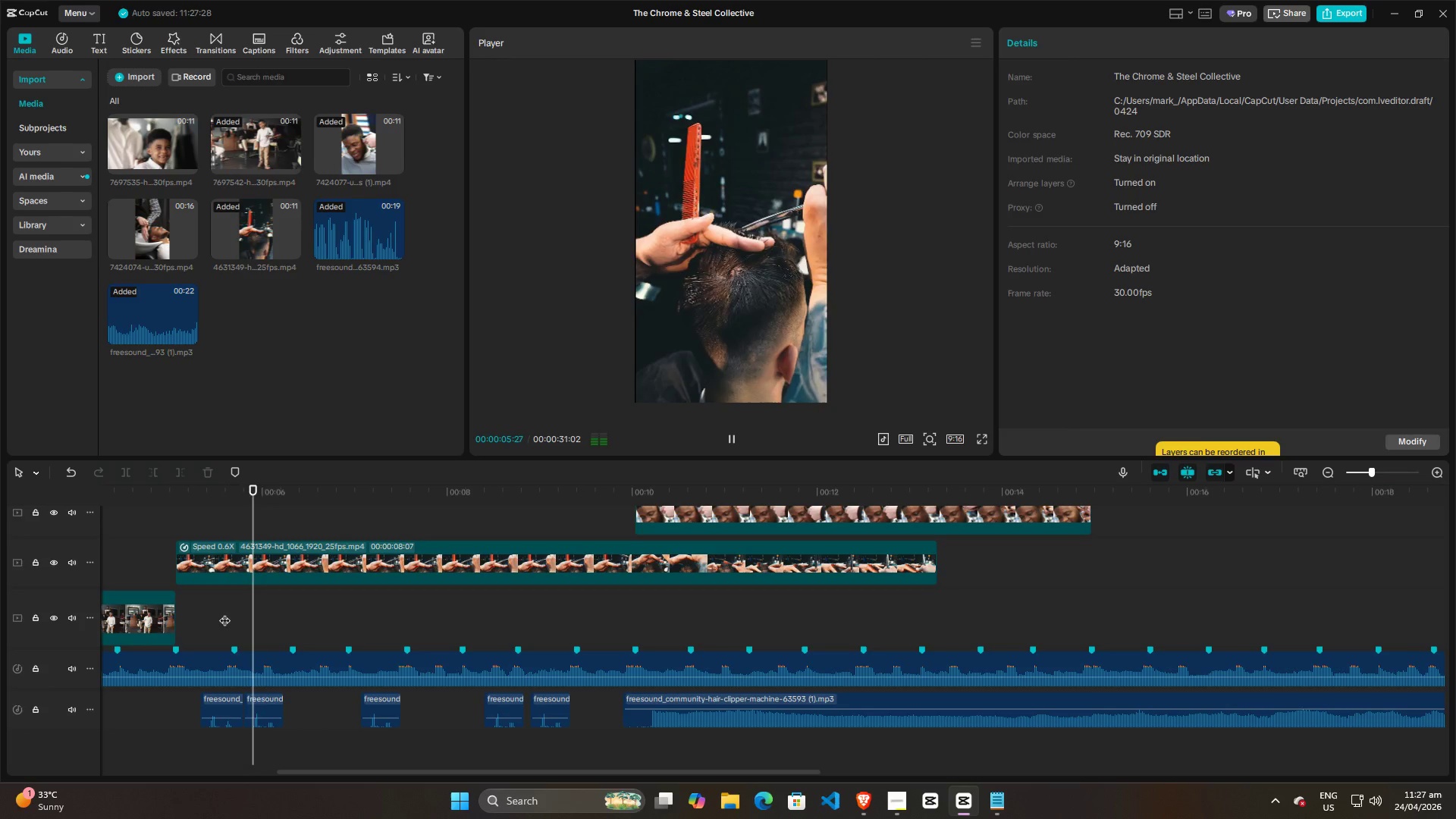 
key(Space)
 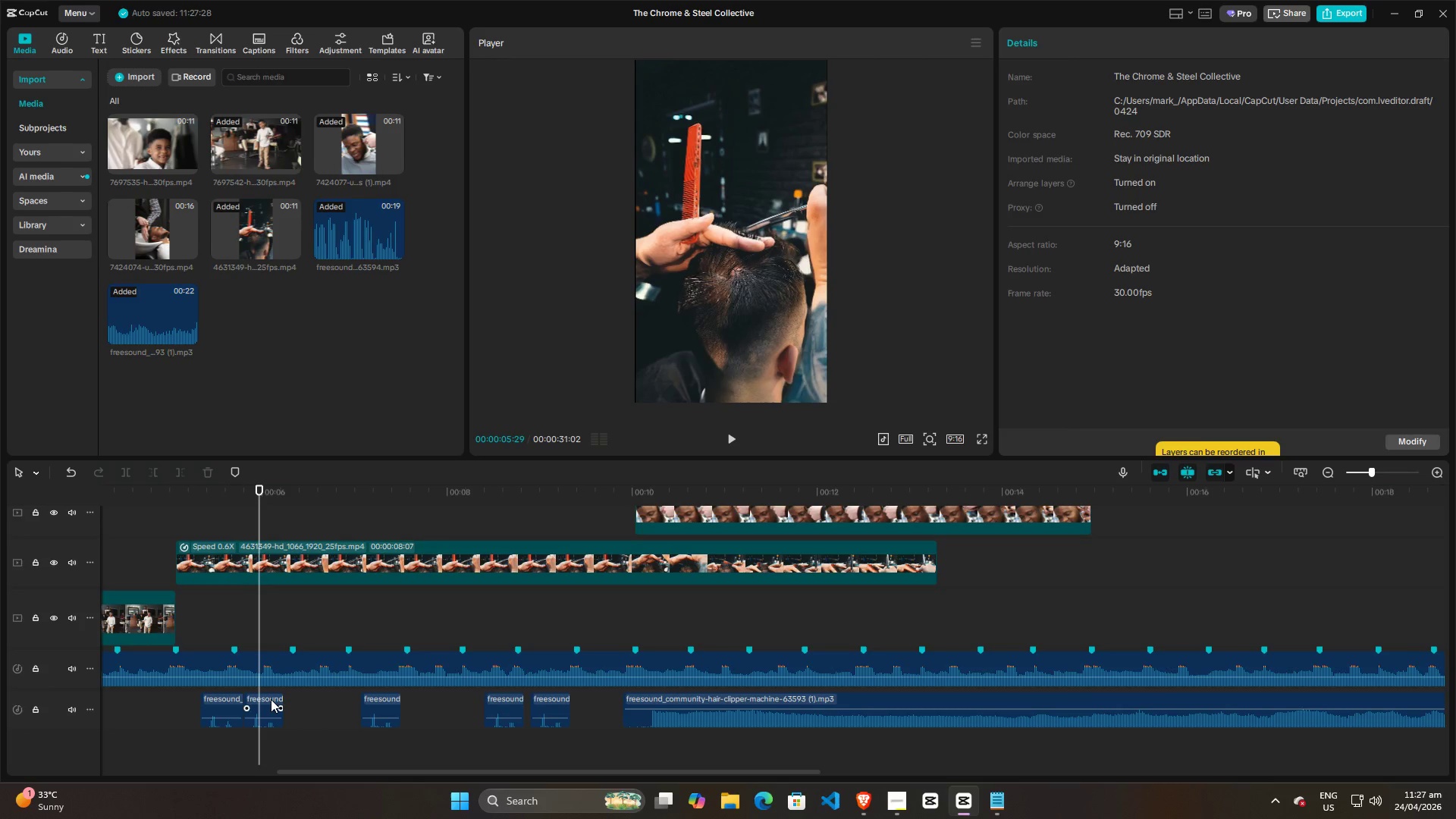 
left_click_drag(start_coordinate=[271, 699], to_coordinate=[276, 697])
 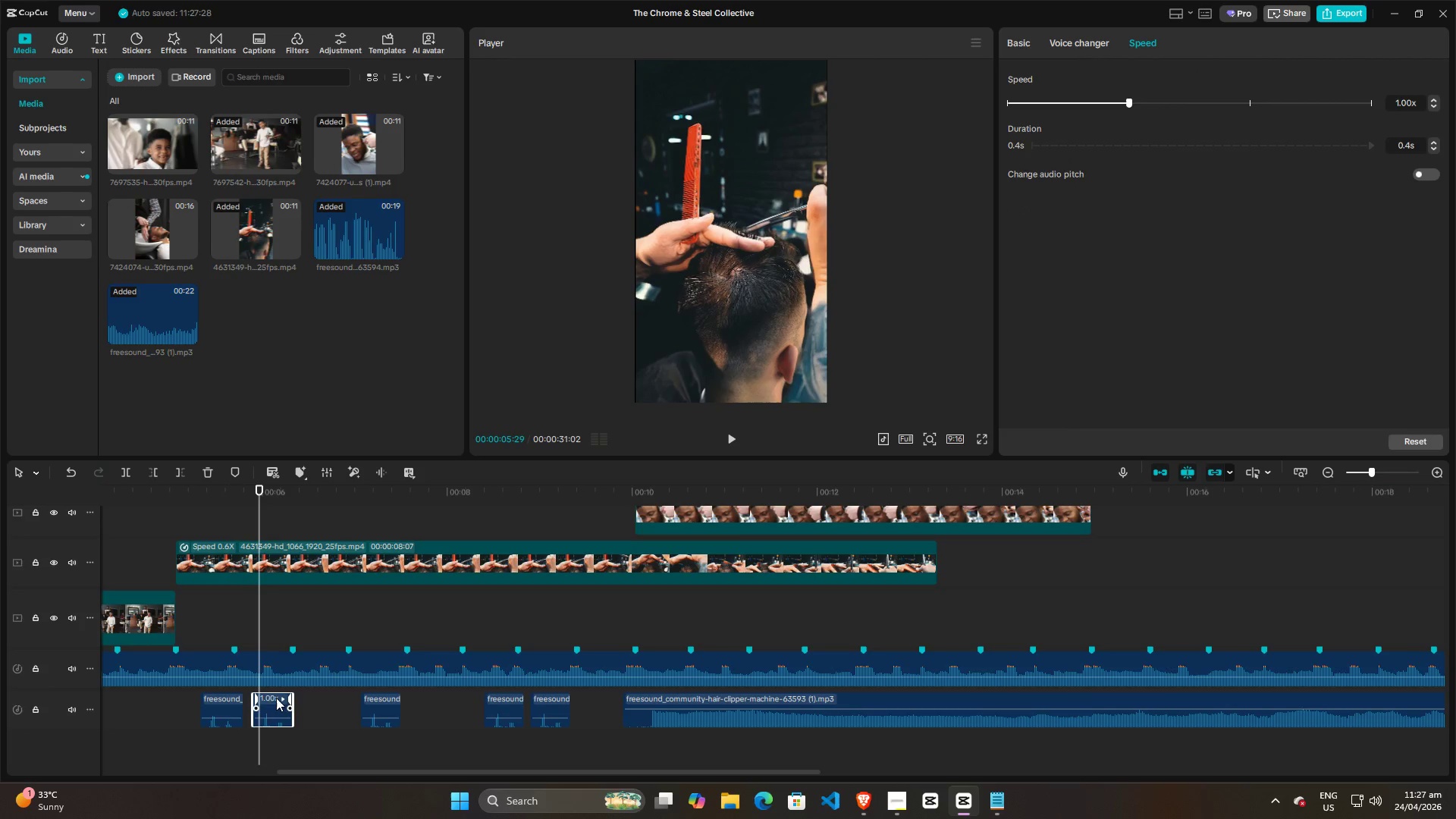 
hold_key(key=ControlLeft, duration=1.11)
scroll: coordinate [280, 707], scroll_direction: up, amount: 8.0
 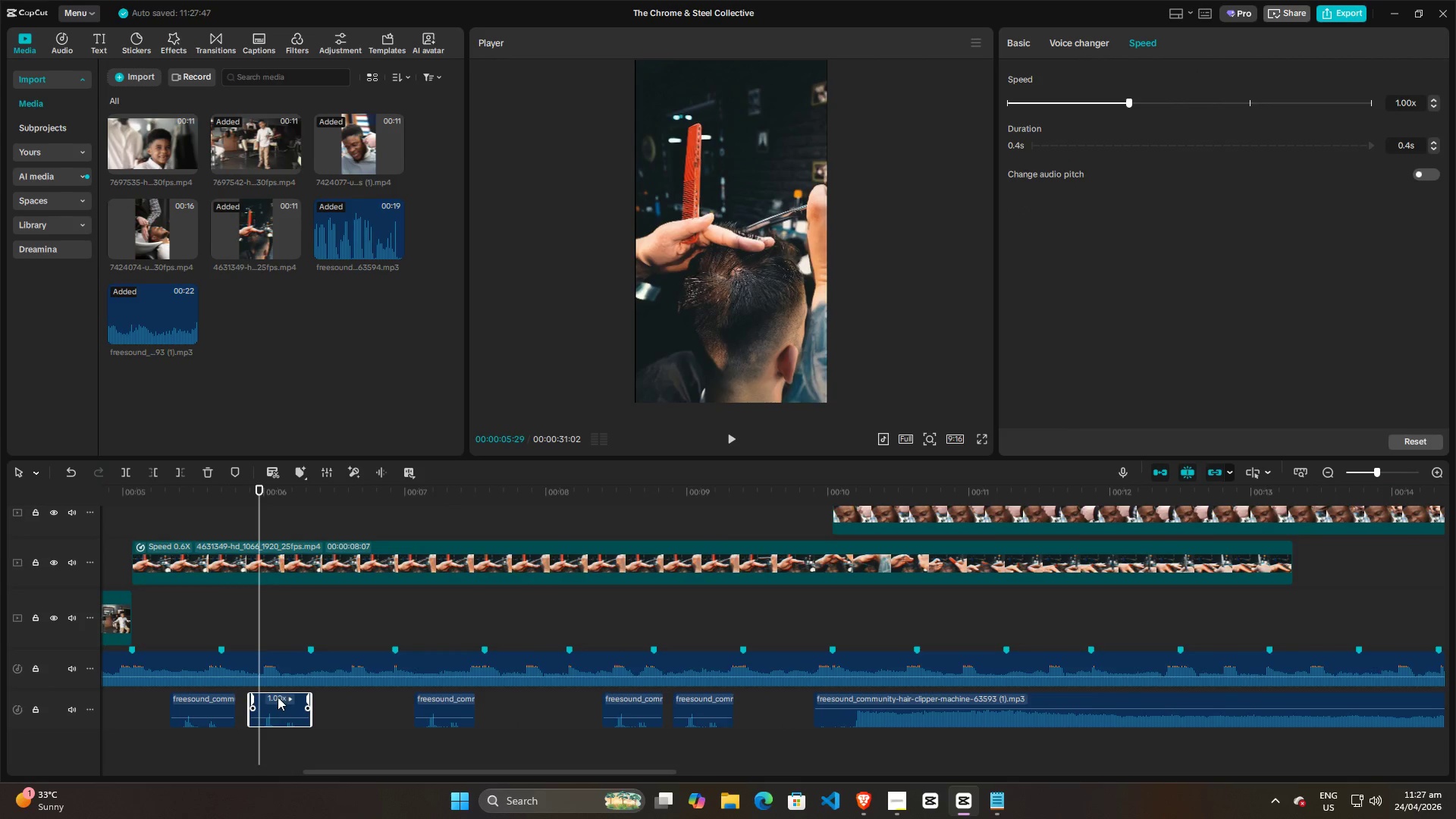 
left_click_drag(start_coordinate=[278, 696], to_coordinate=[249, 708])
 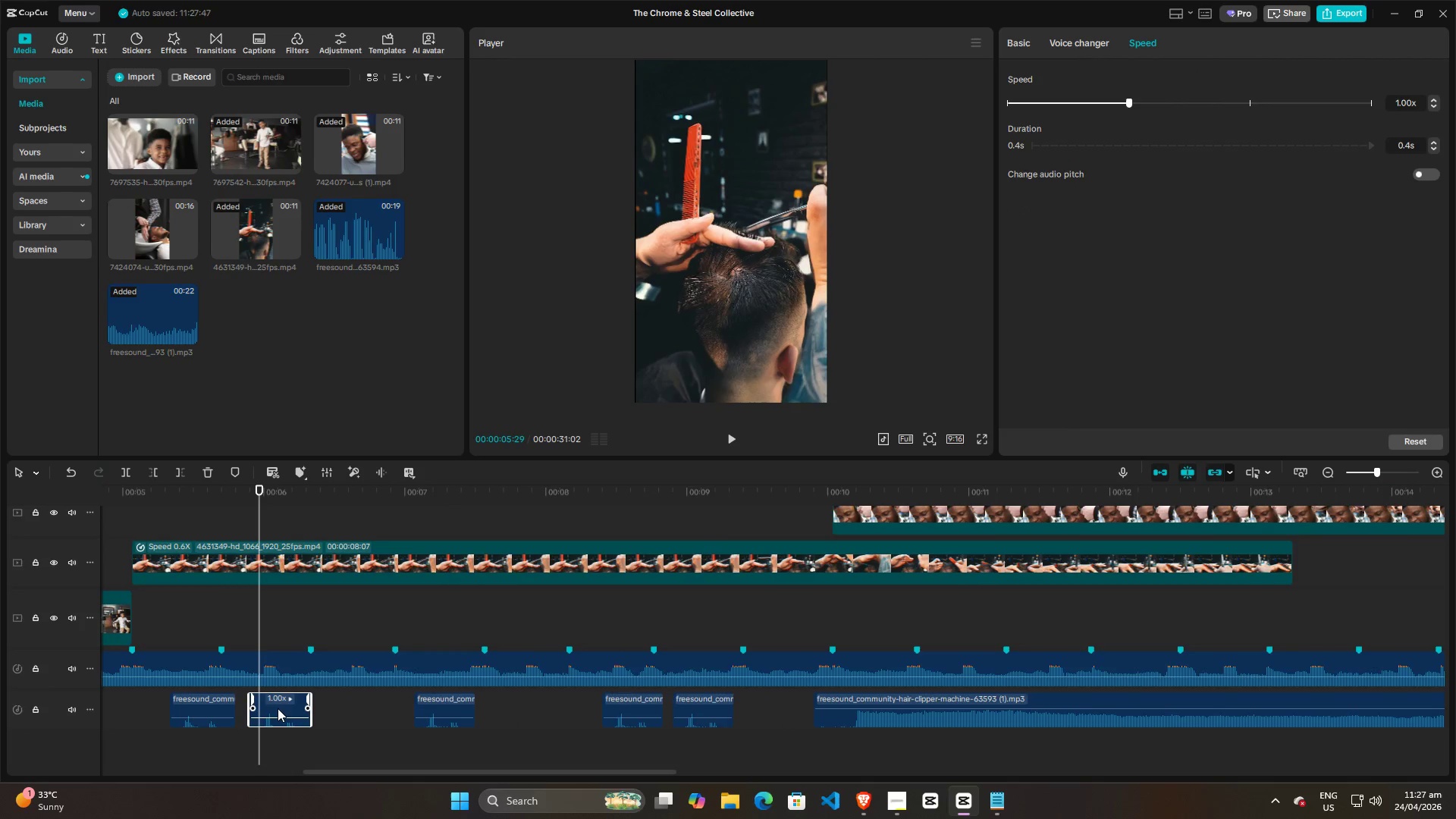 
left_click_drag(start_coordinate=[278, 709], to_coordinate=[271, 711])
 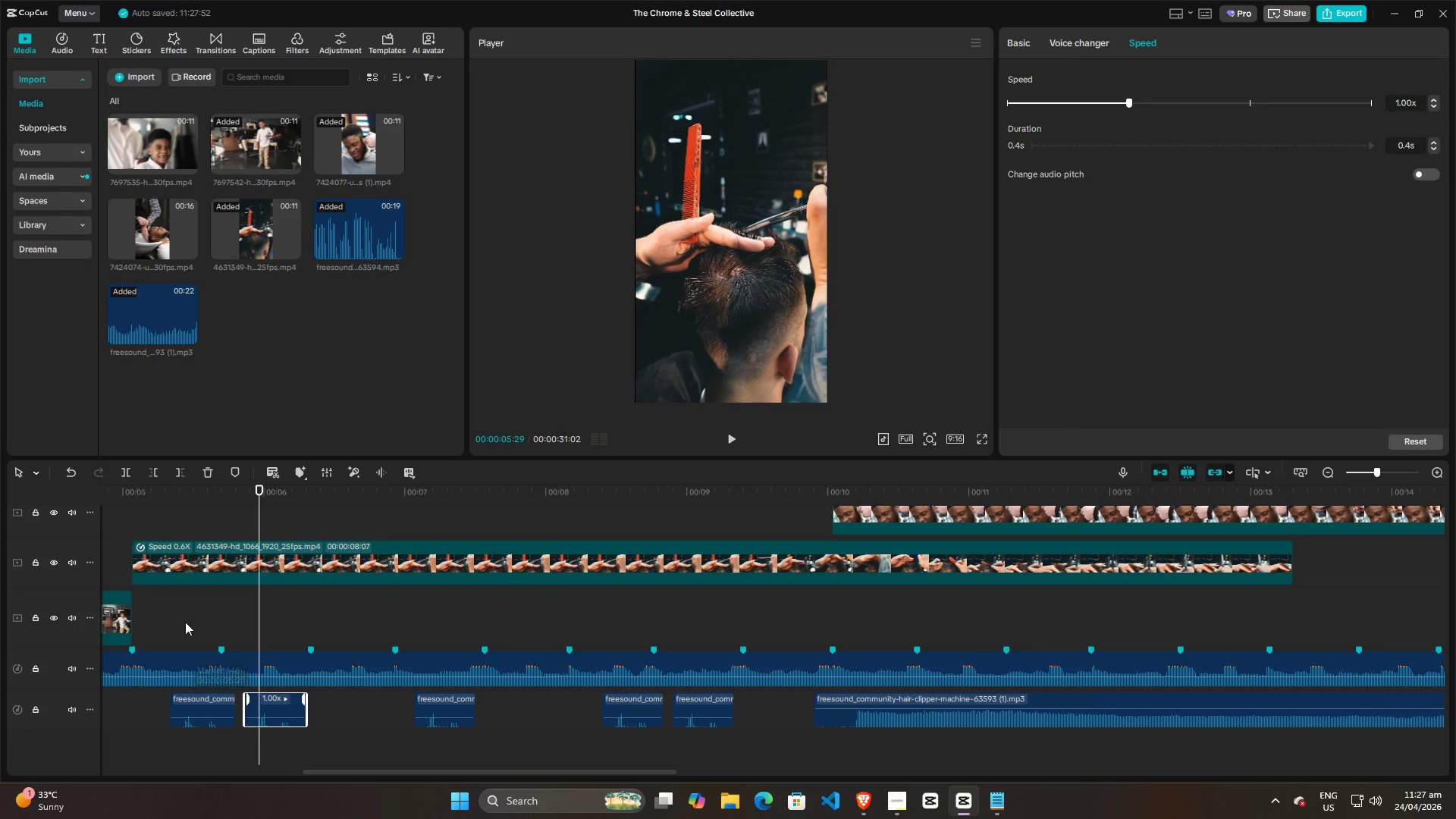 
left_click([168, 622])
 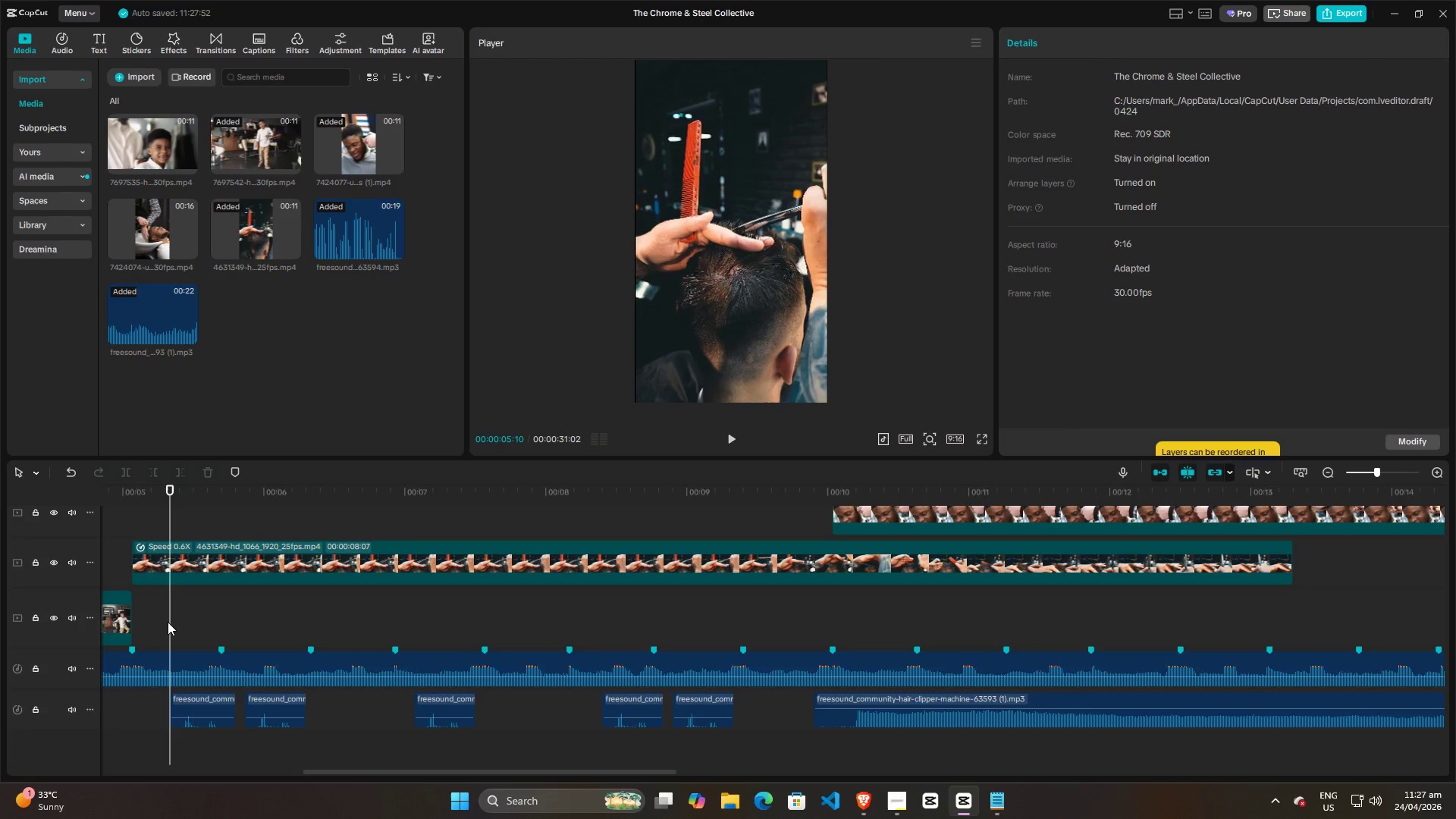 
key(Space)
 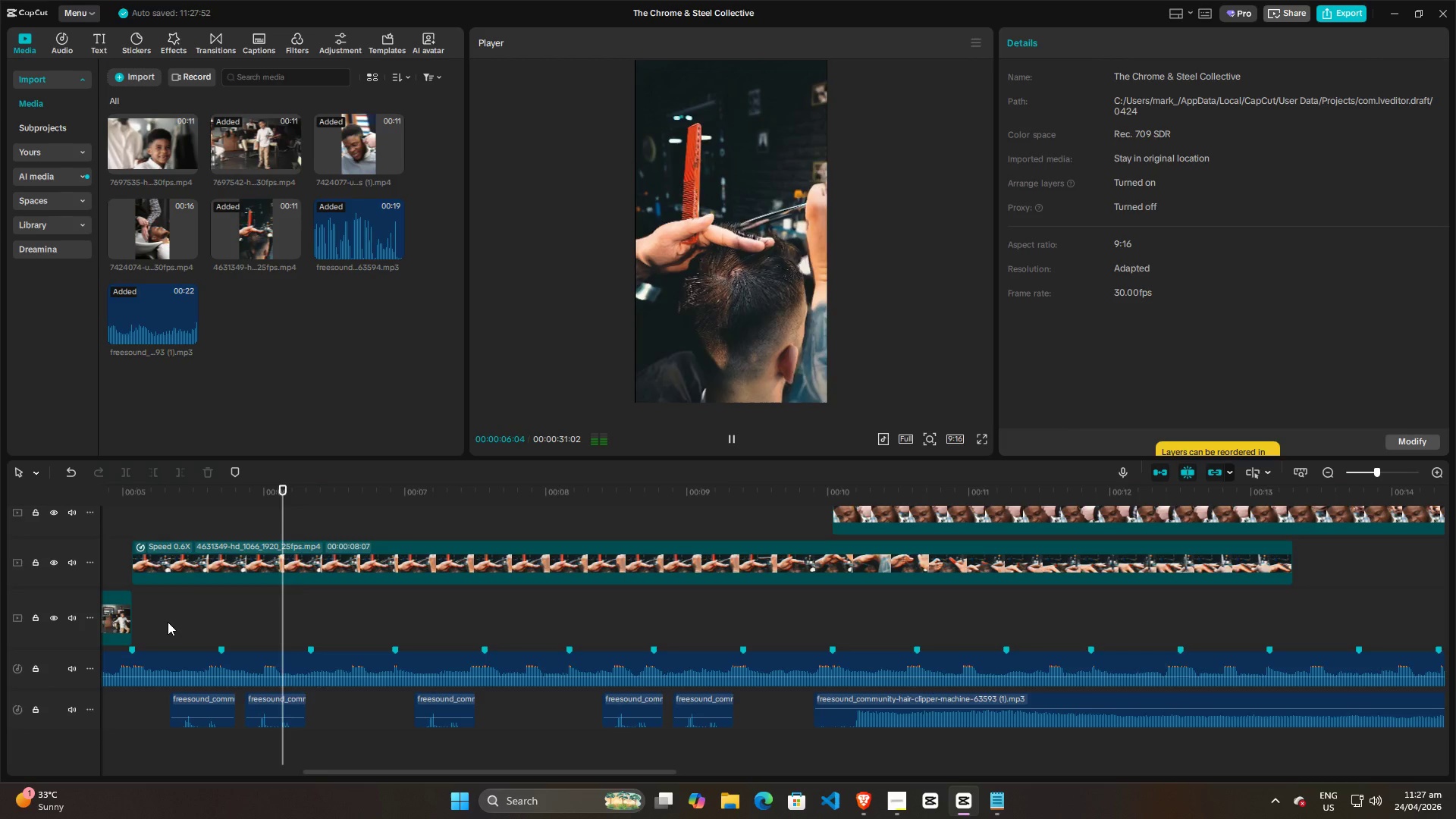 
key(Space)
 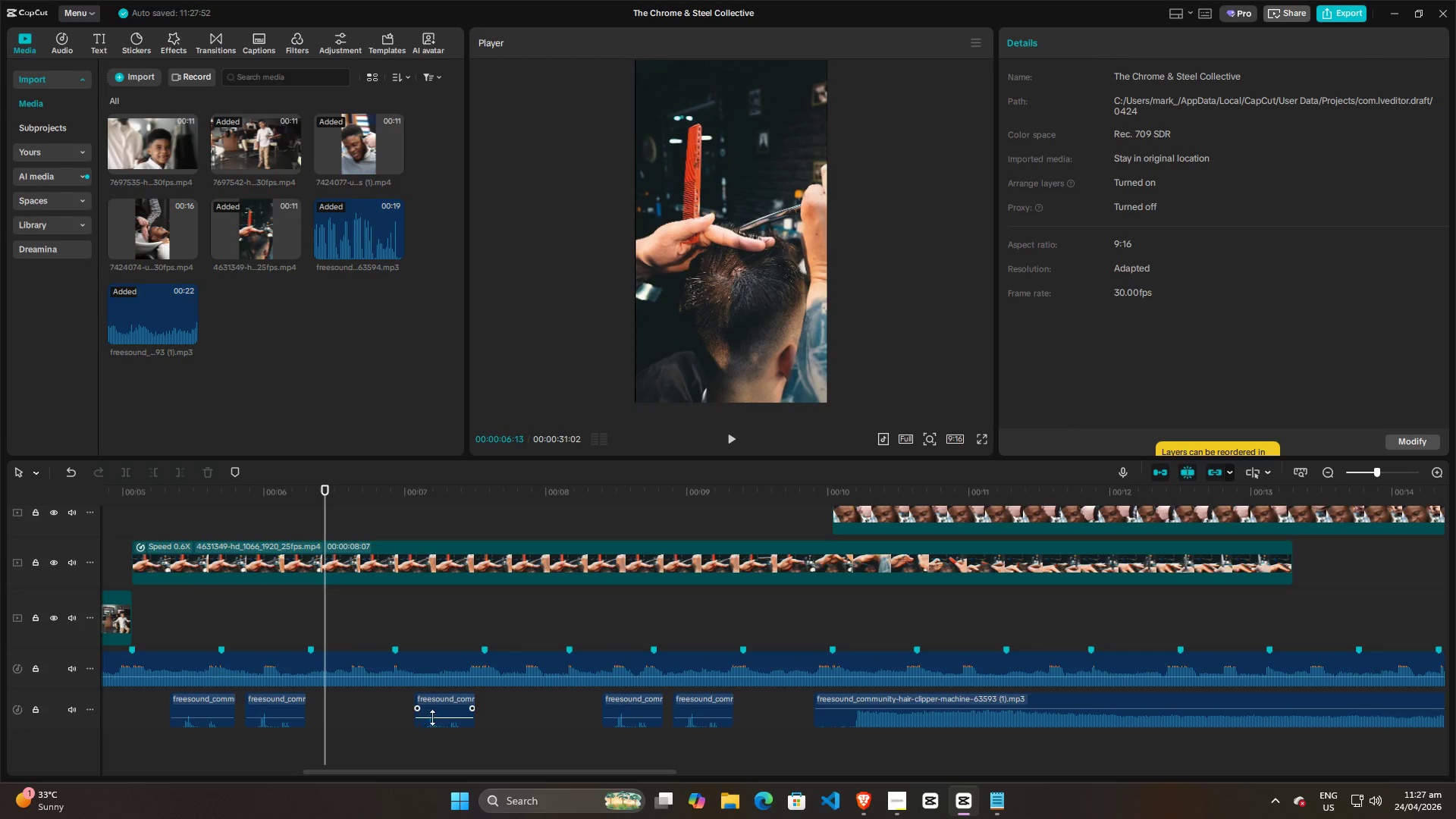 
left_click_drag(start_coordinate=[450, 708], to_coordinate=[345, 711])
 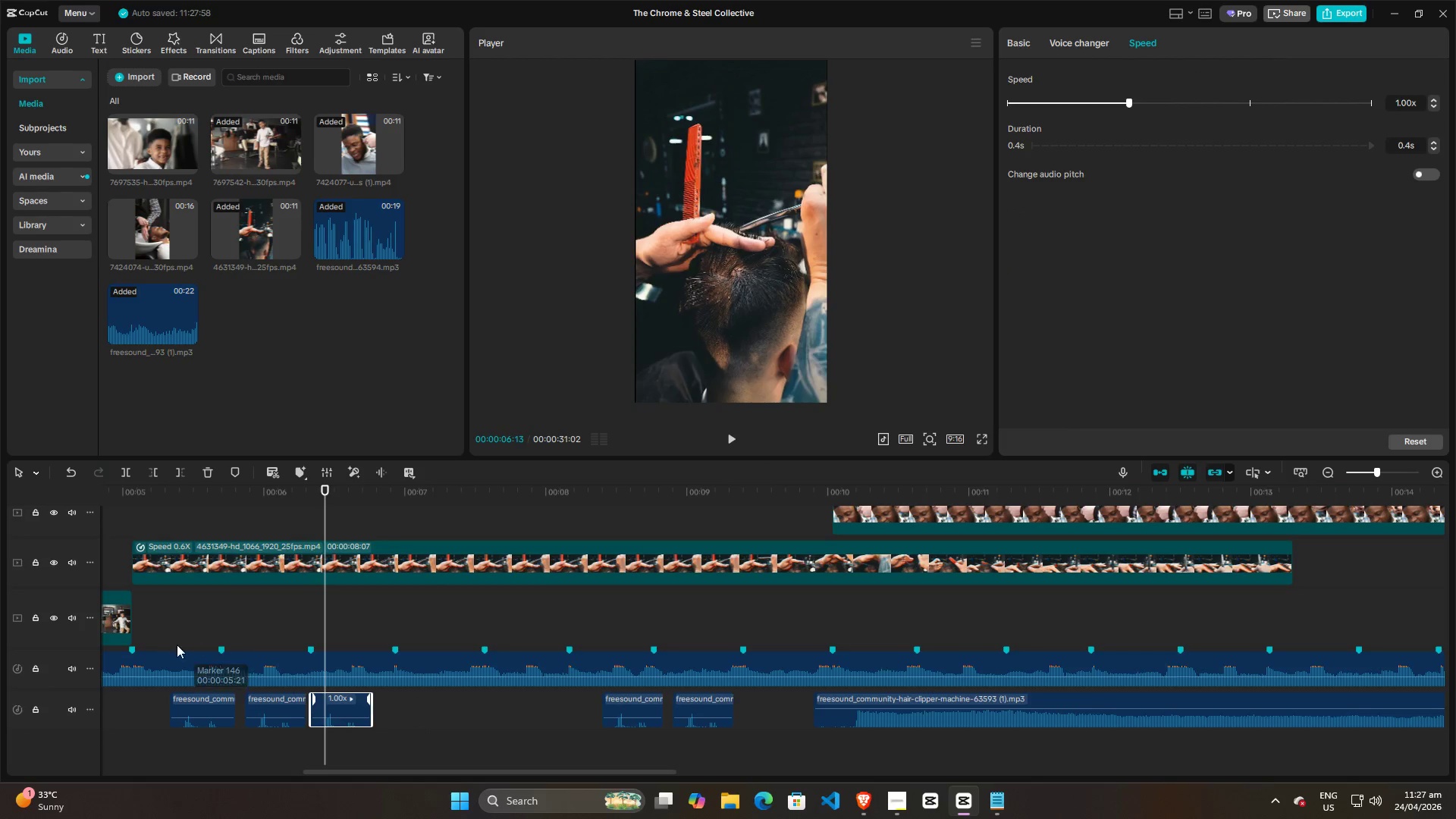 
left_click([156, 644])
 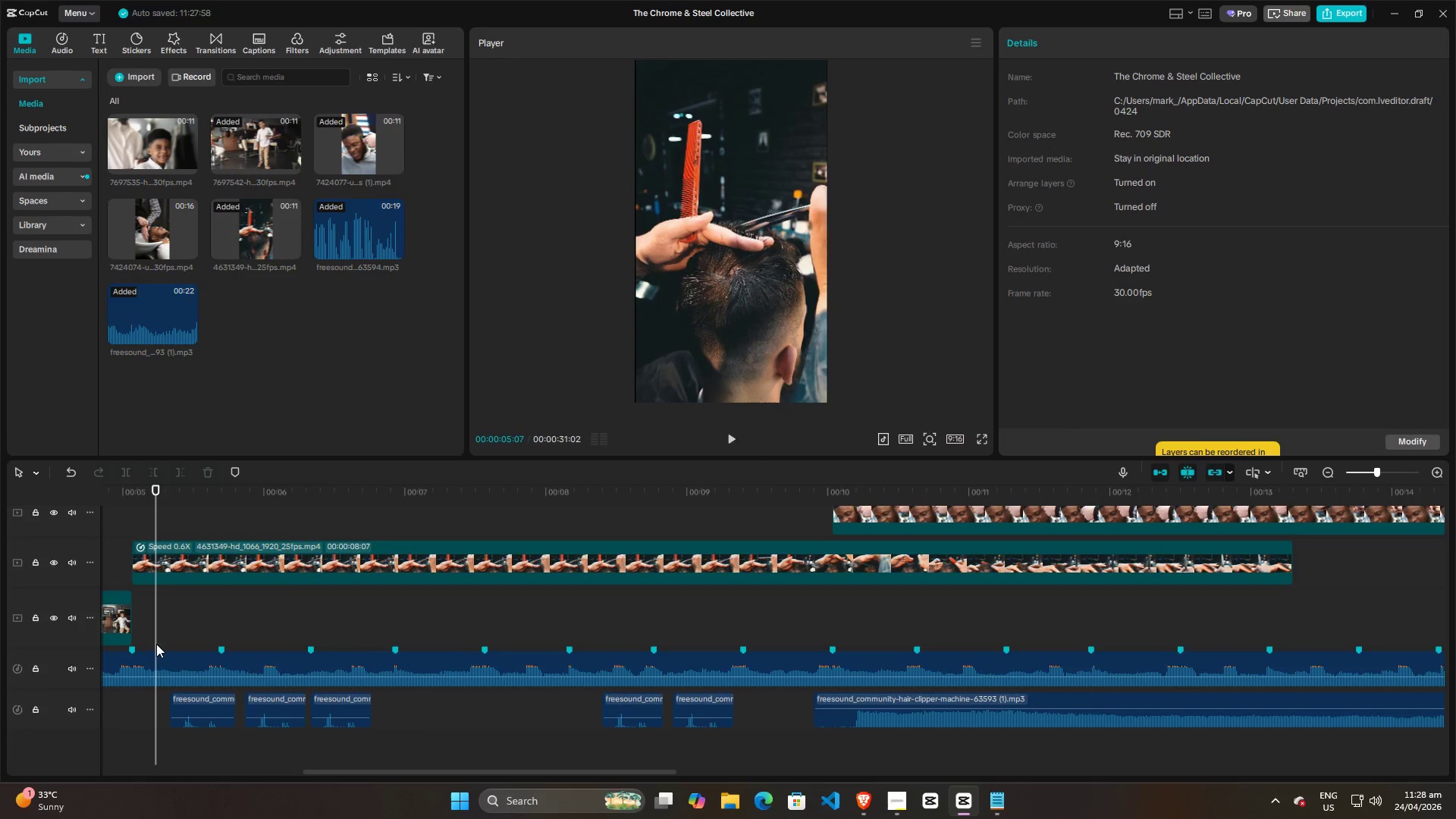 
key(Space)
 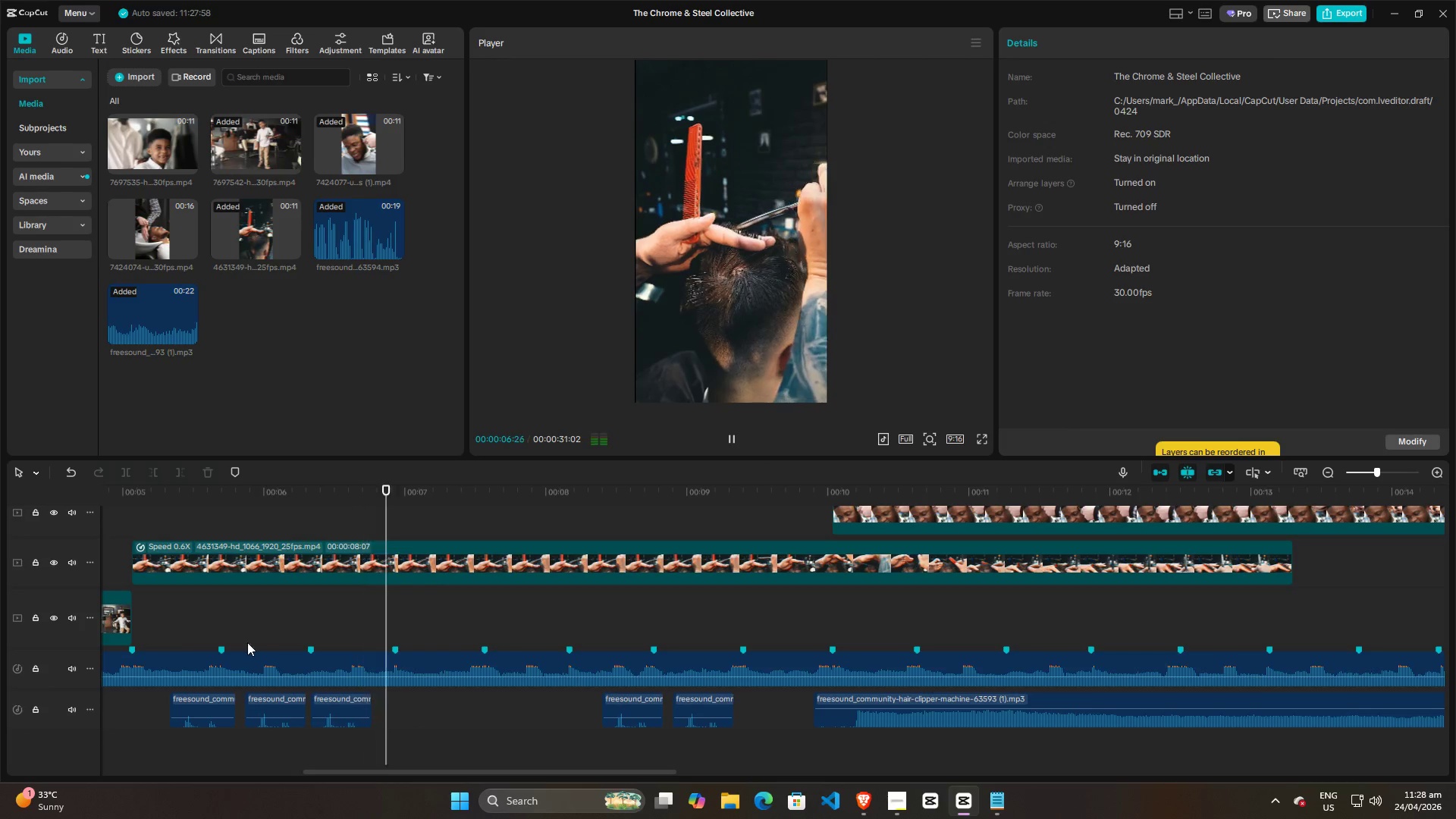 
key(Space)
 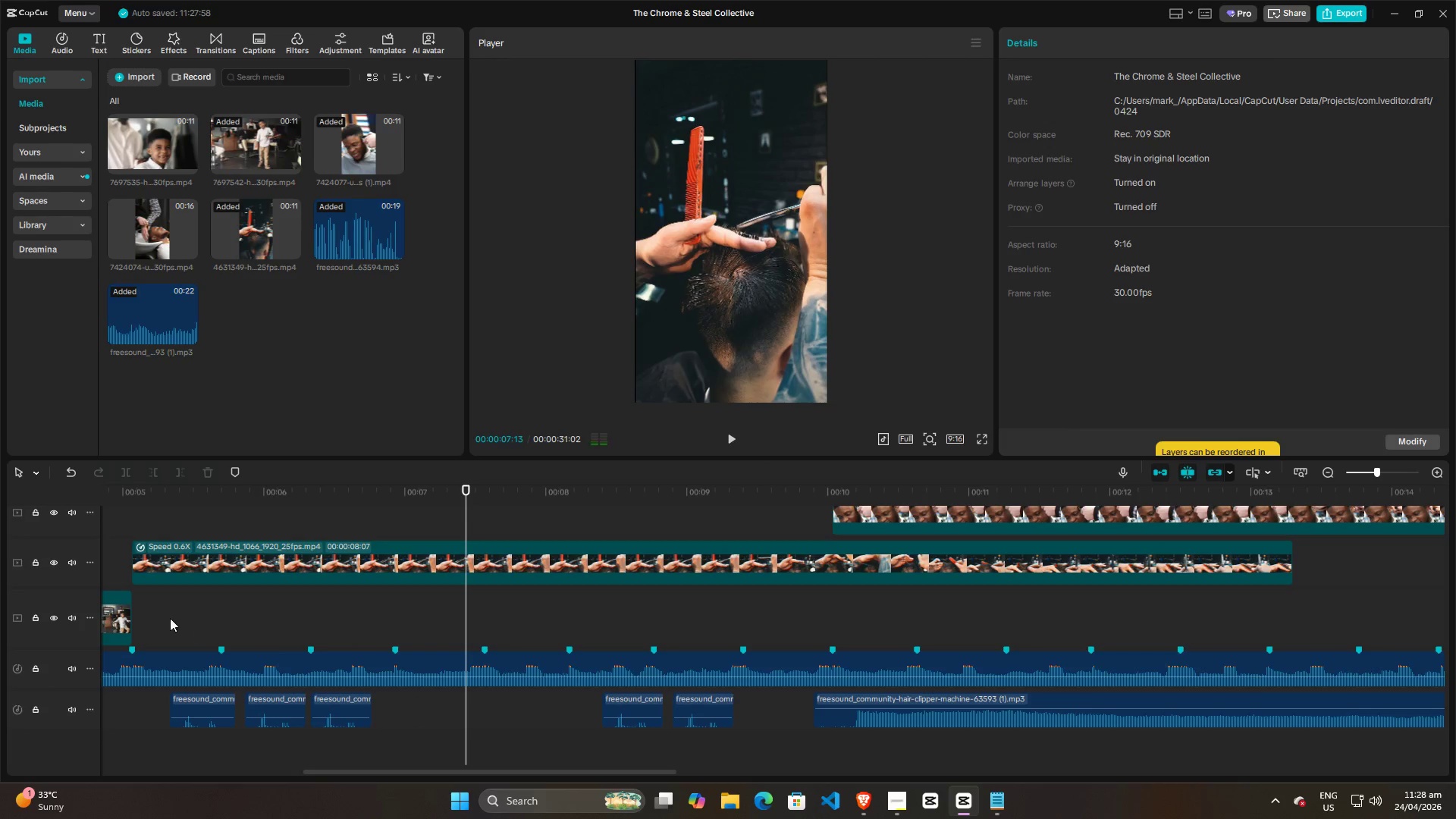 
left_click([151, 614])
 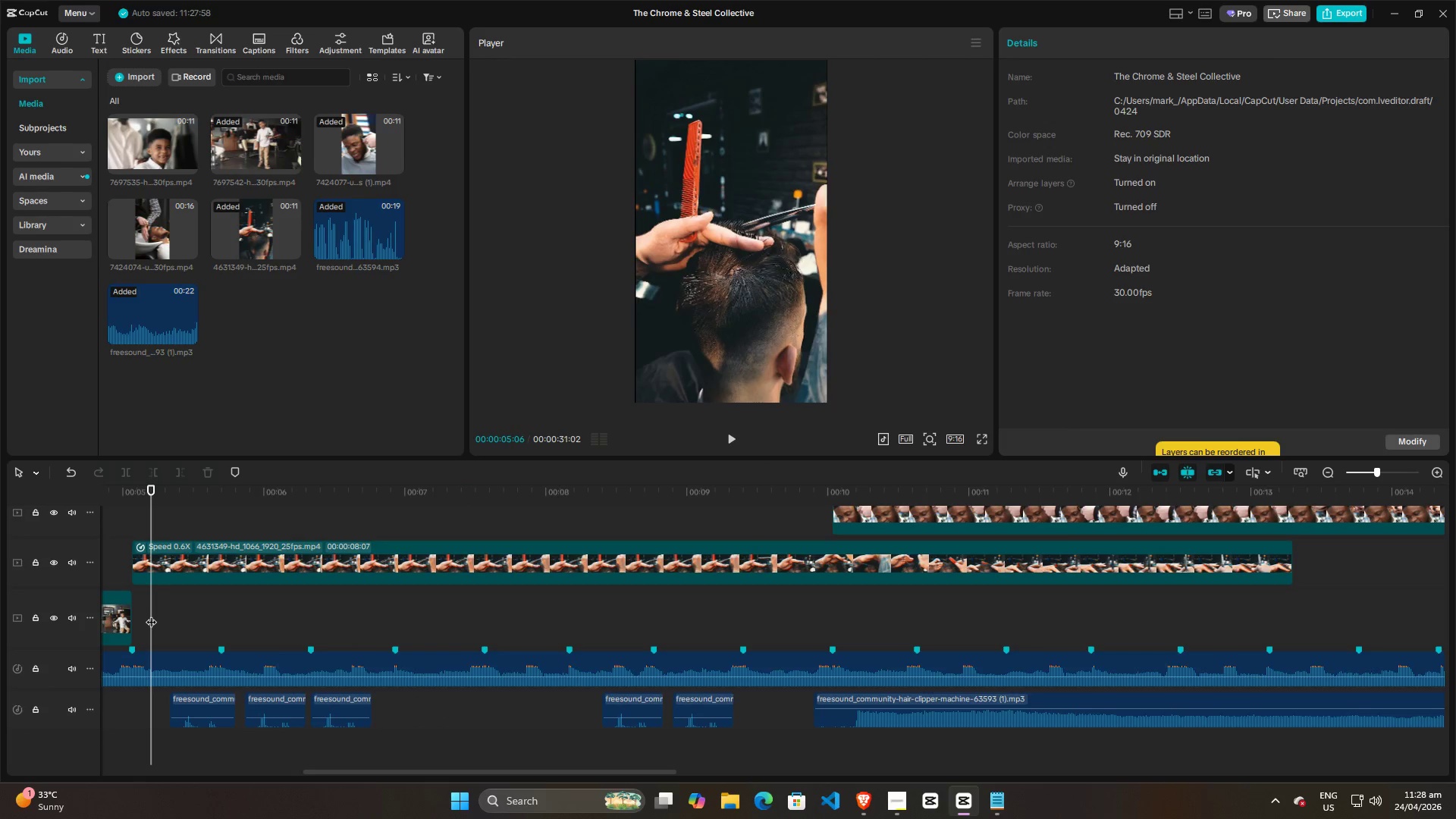 
key(Space)
 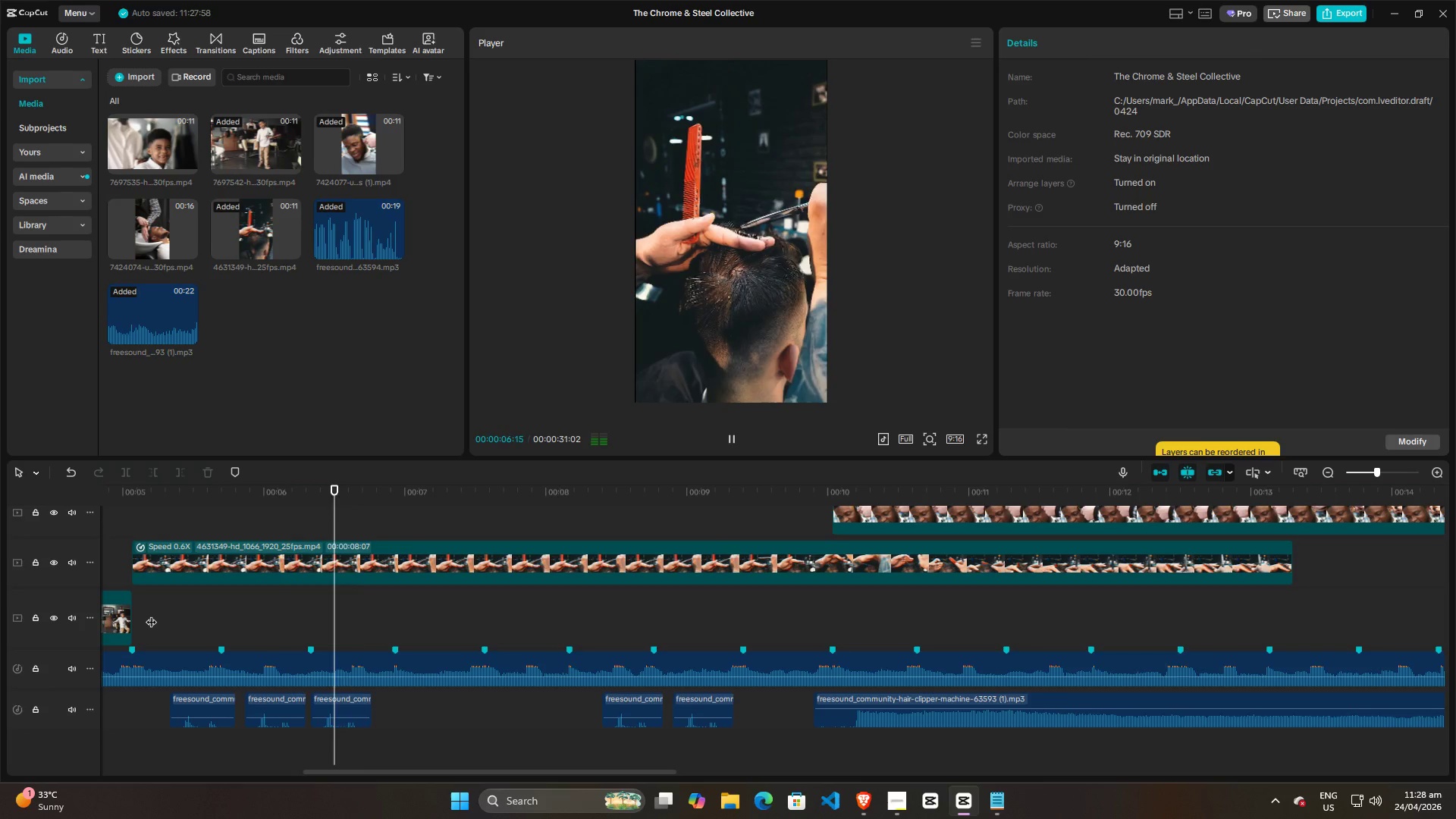 
key(Space)
 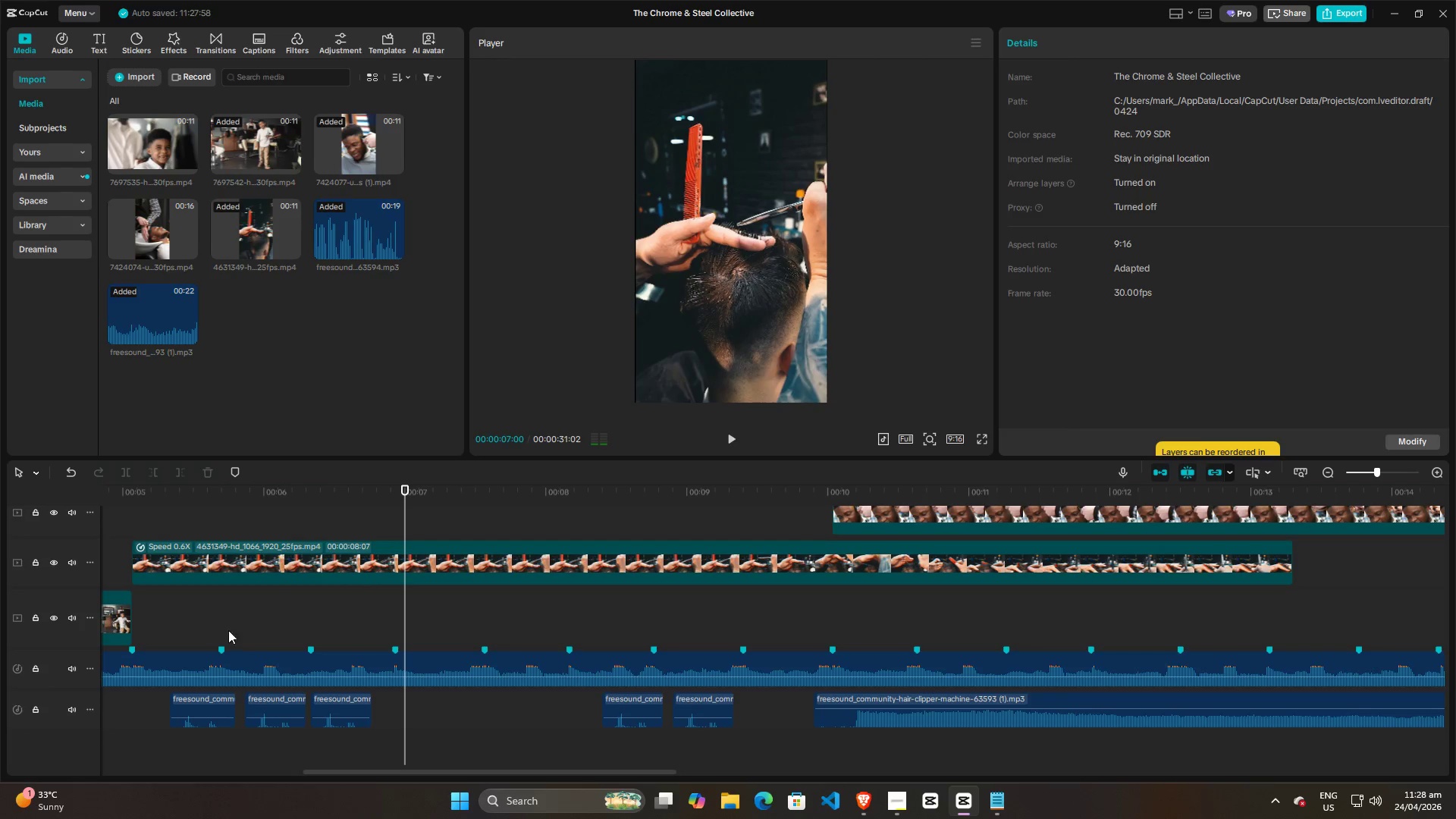 
left_click([235, 629])
 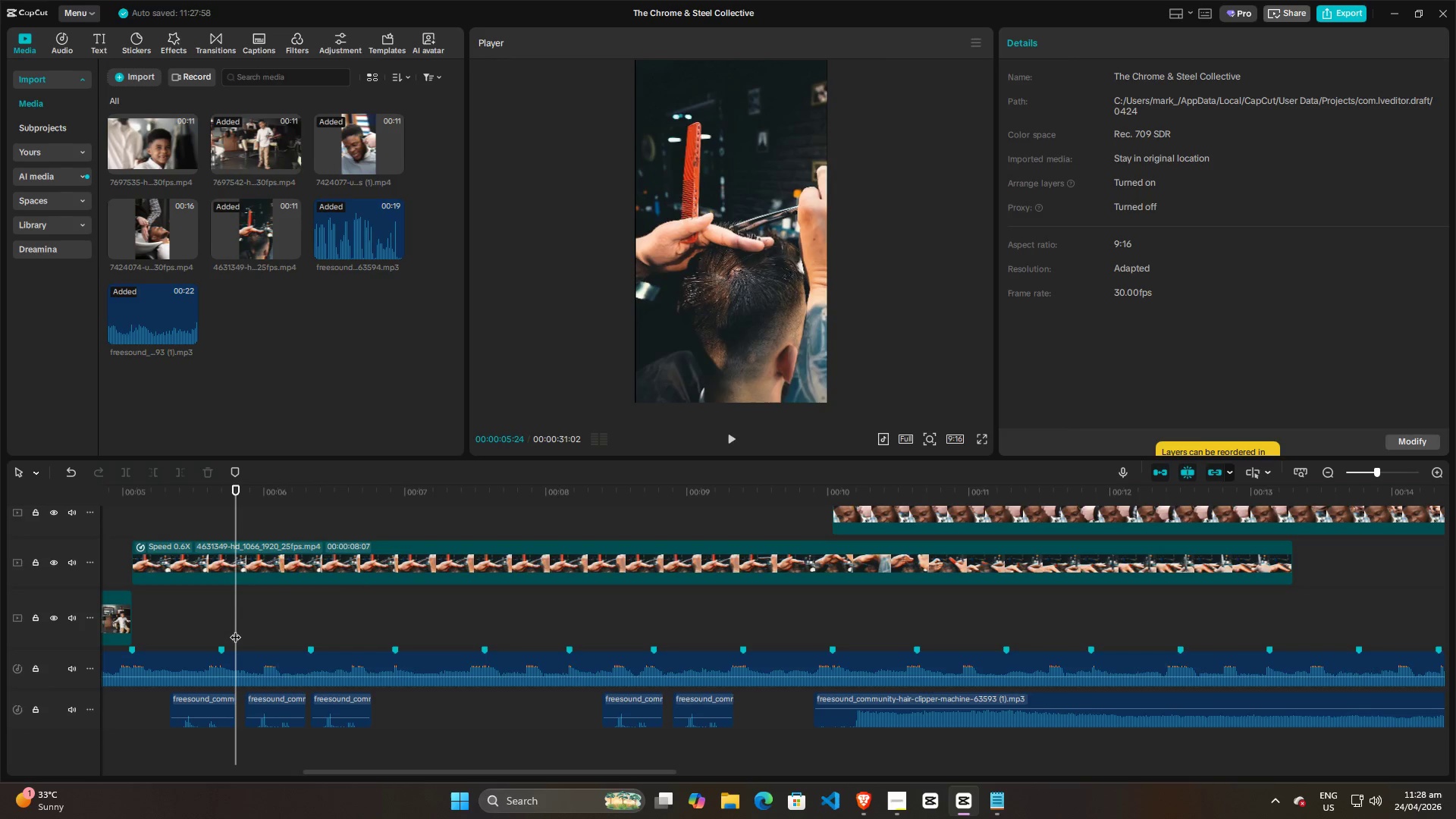 
key(Space)
 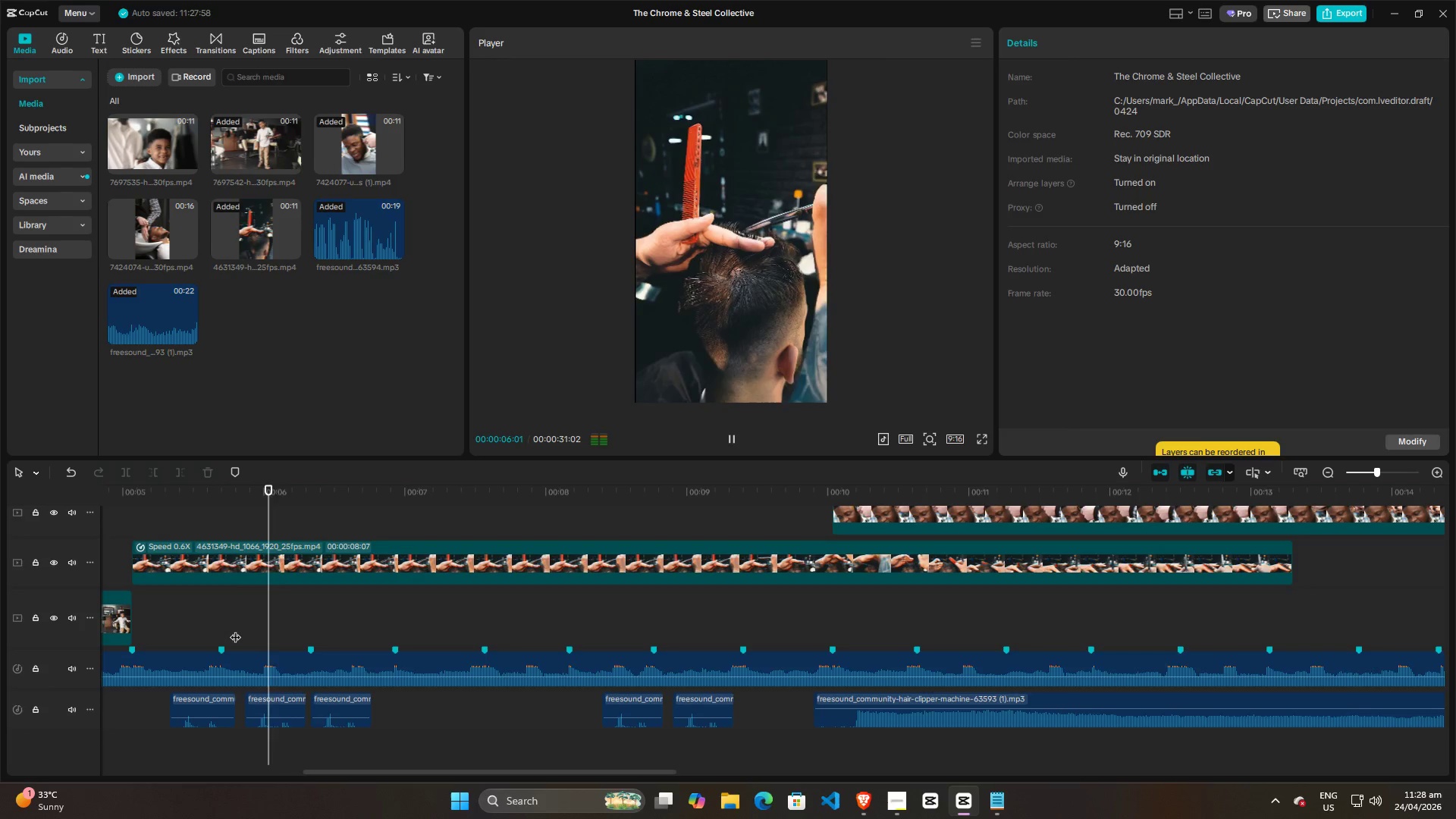 
key(Space)
 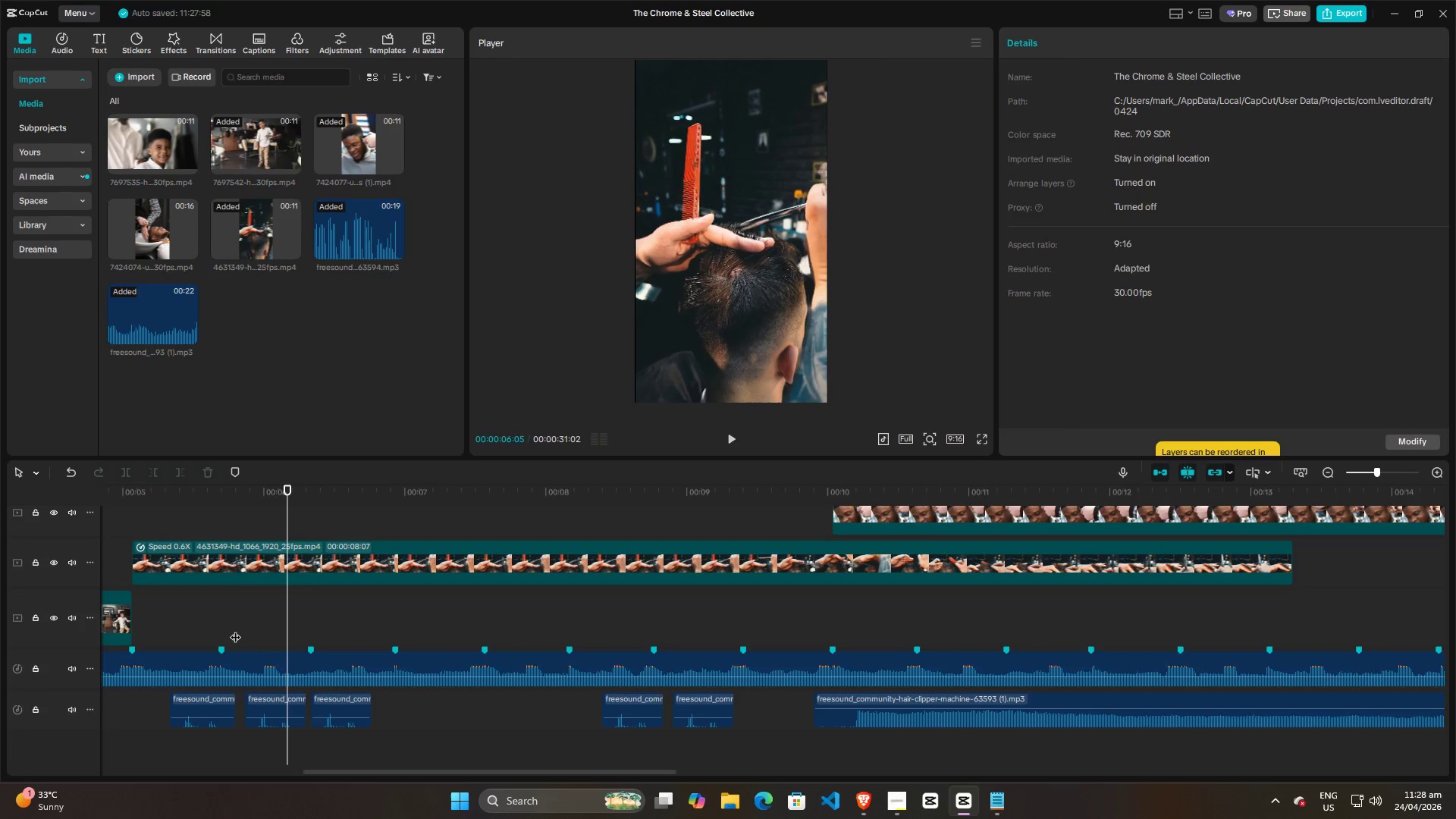 
key(Space)
 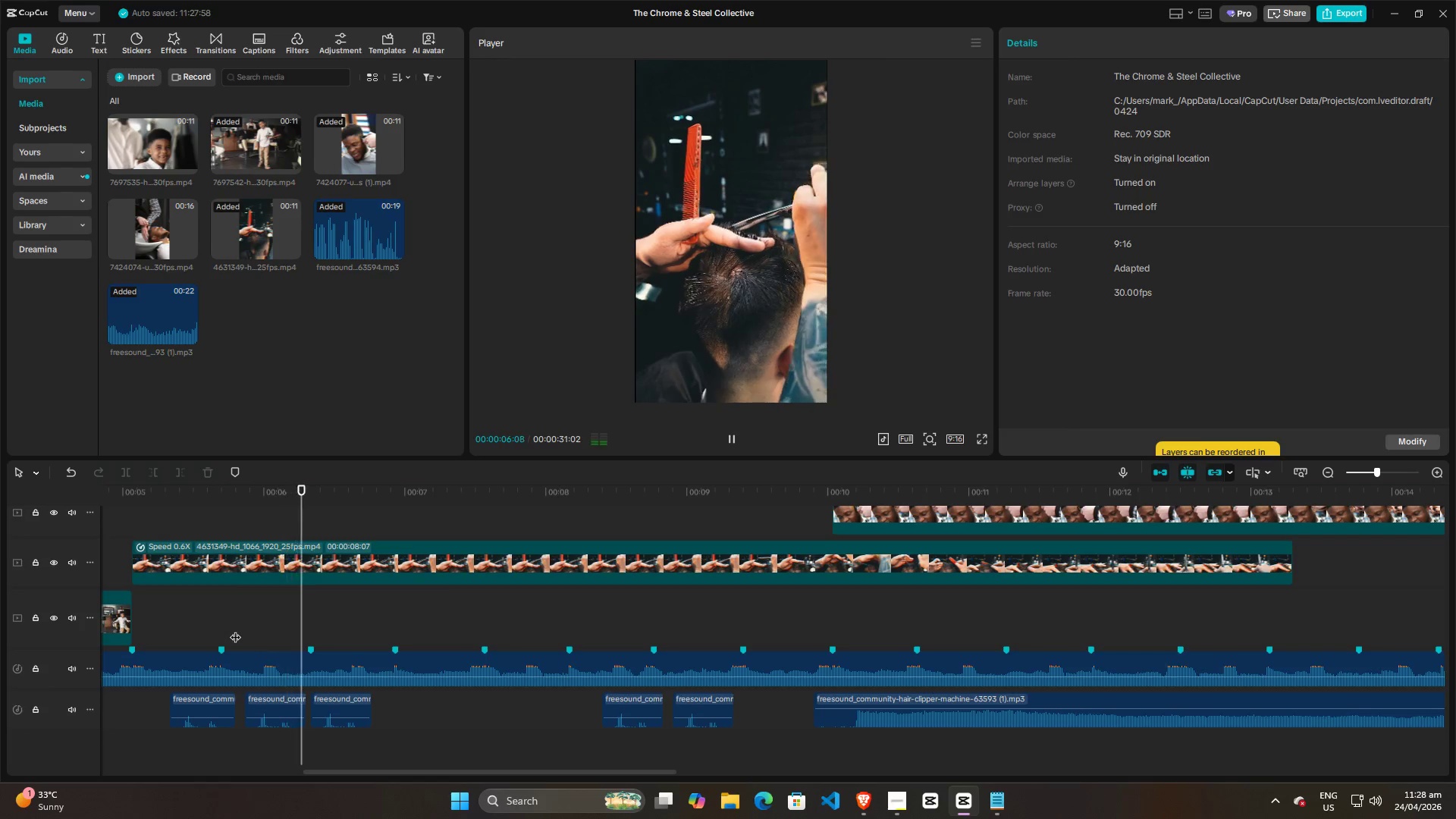 
key(Space)
 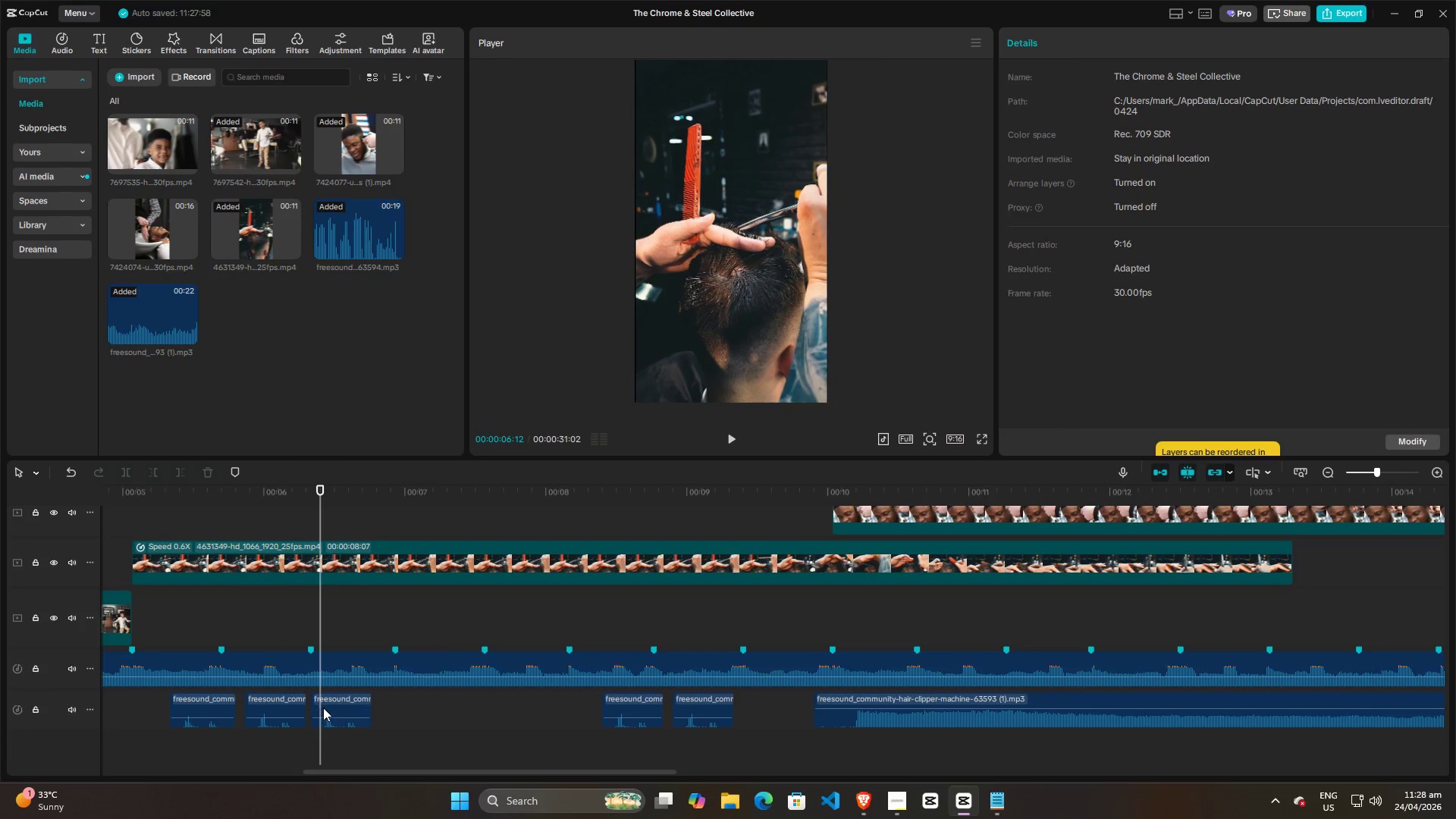 
left_click_drag(start_coordinate=[340, 706], to_coordinate=[334, 706])
 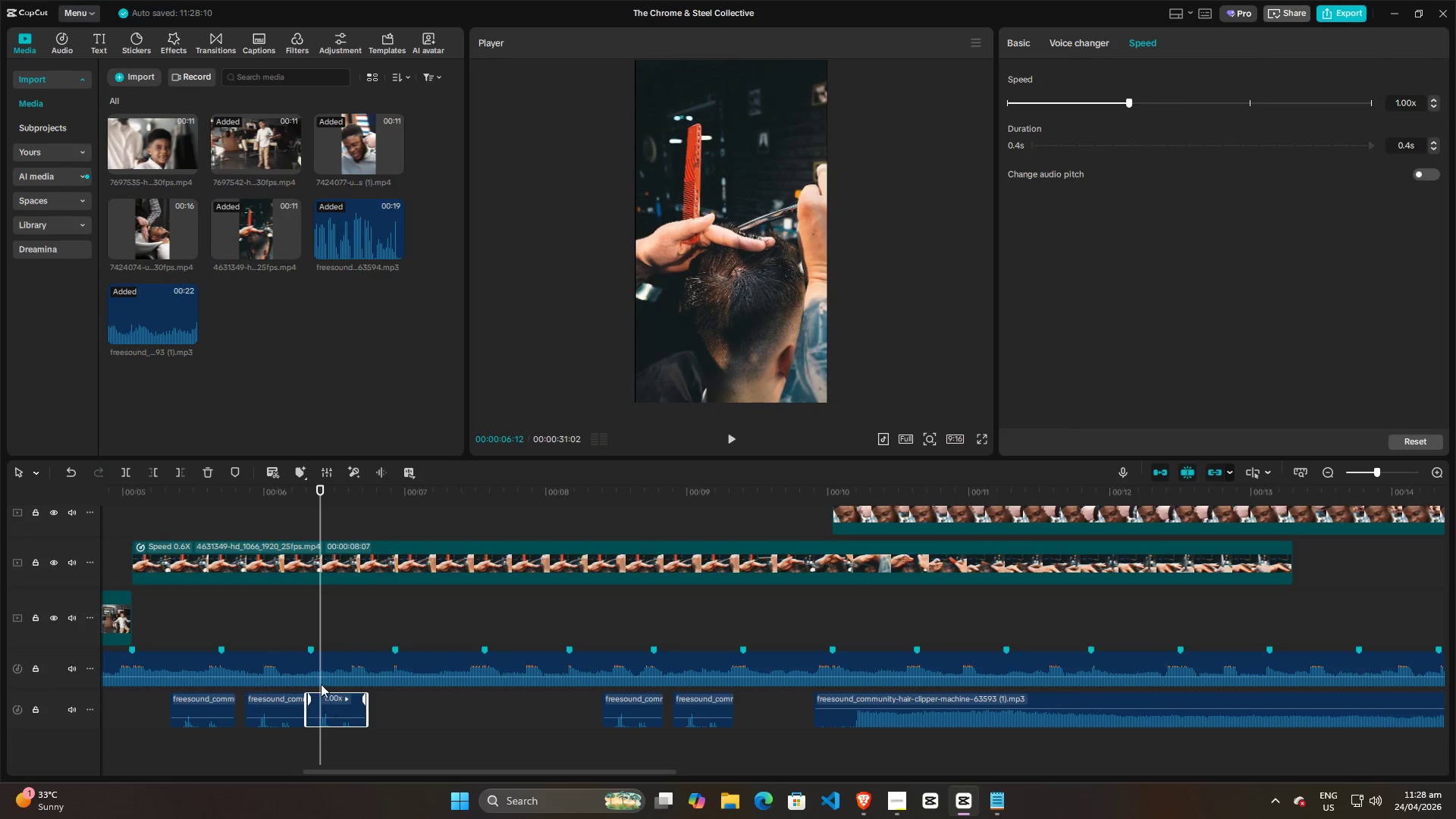 
key(Space)
 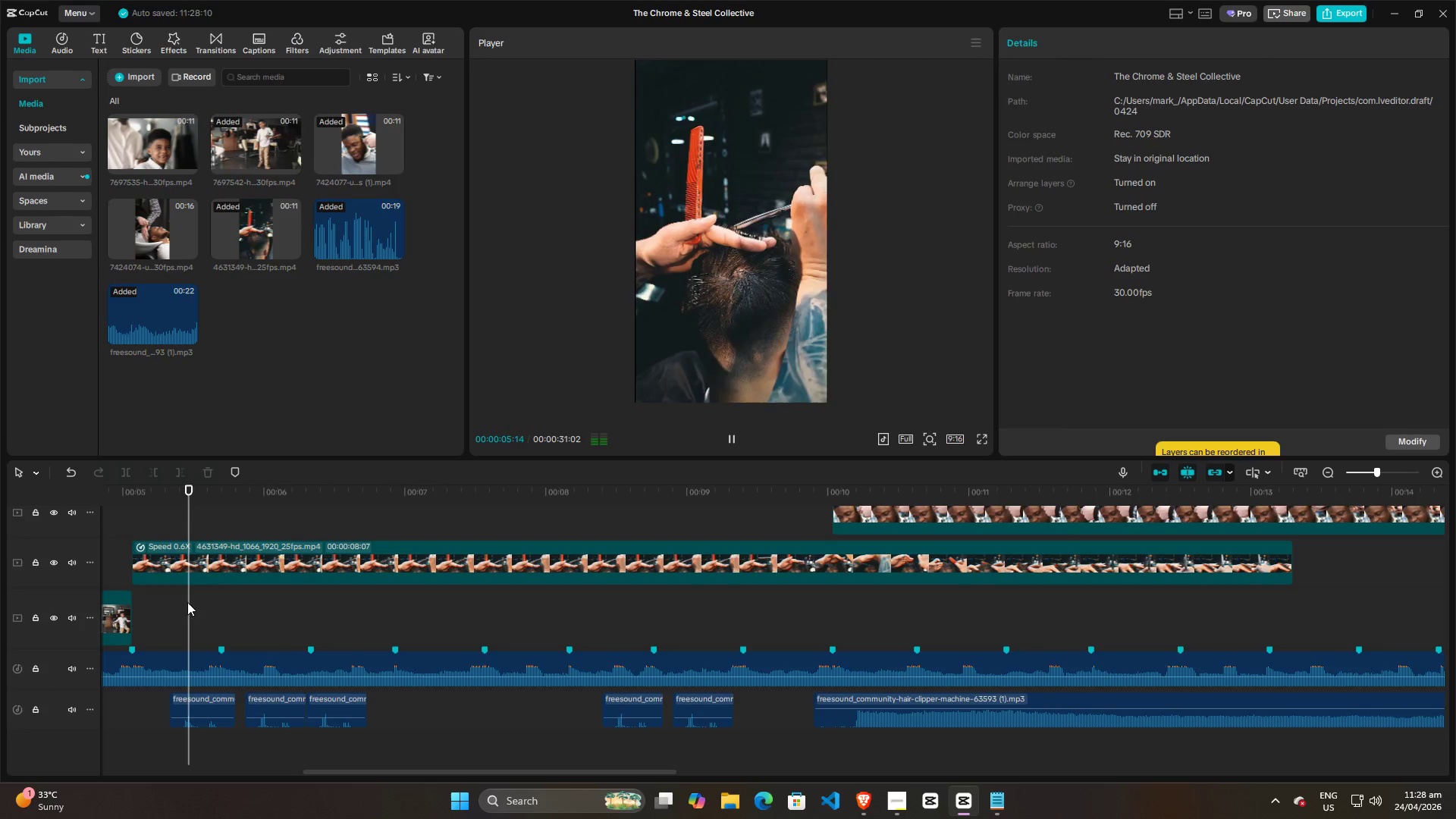 
double_click([158, 615])
 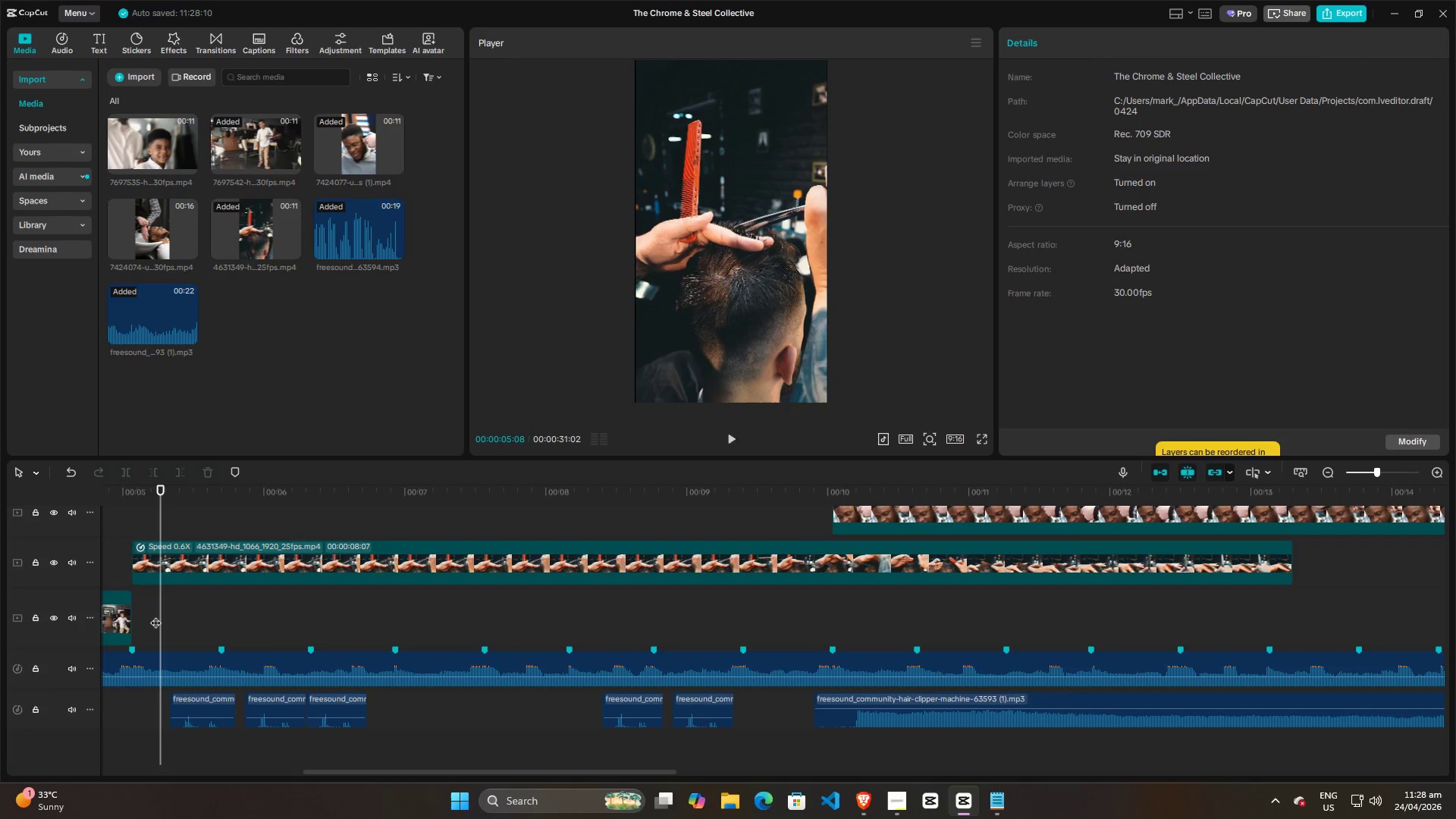 
key(Space)
 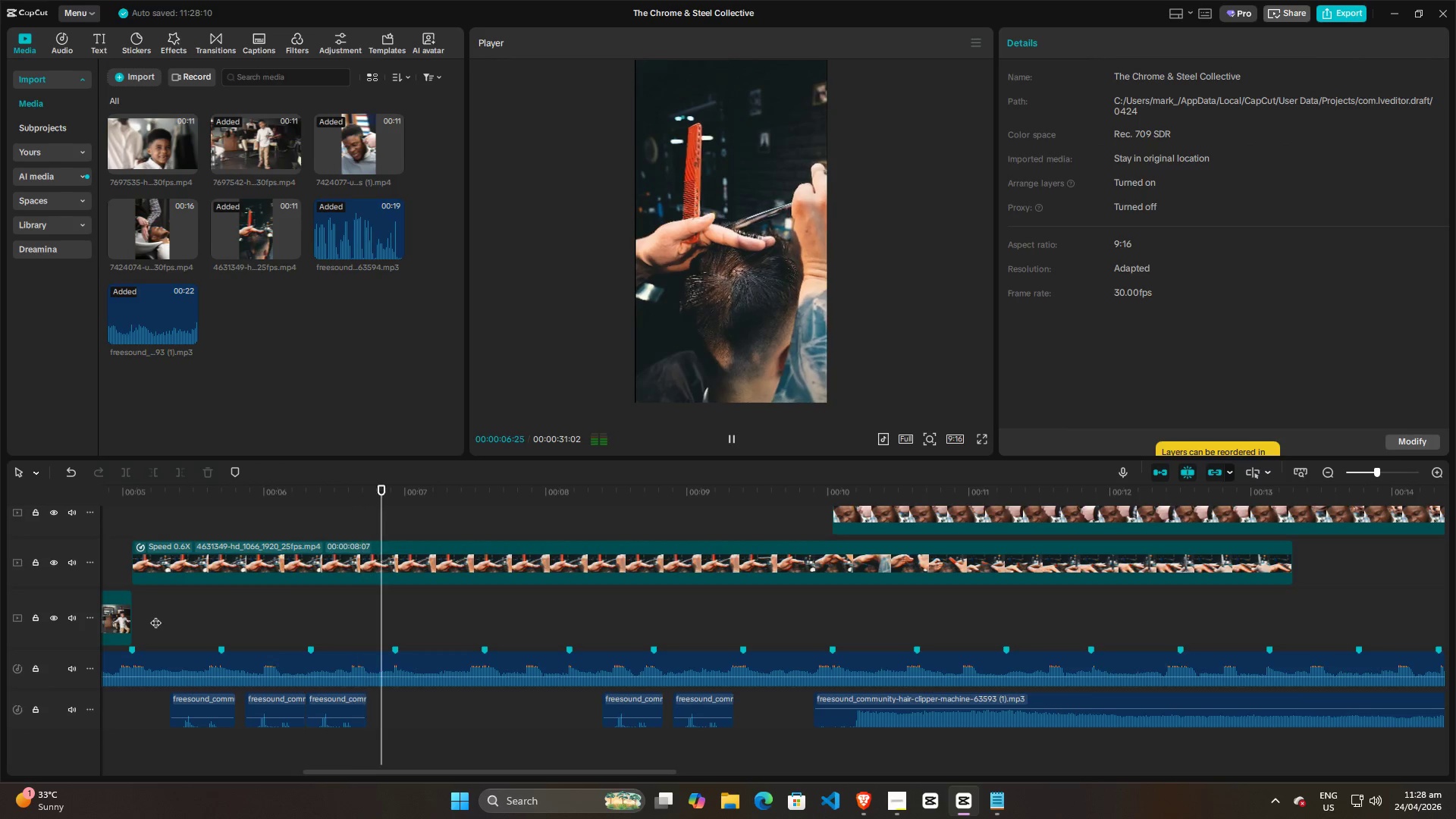 
key(Space)
 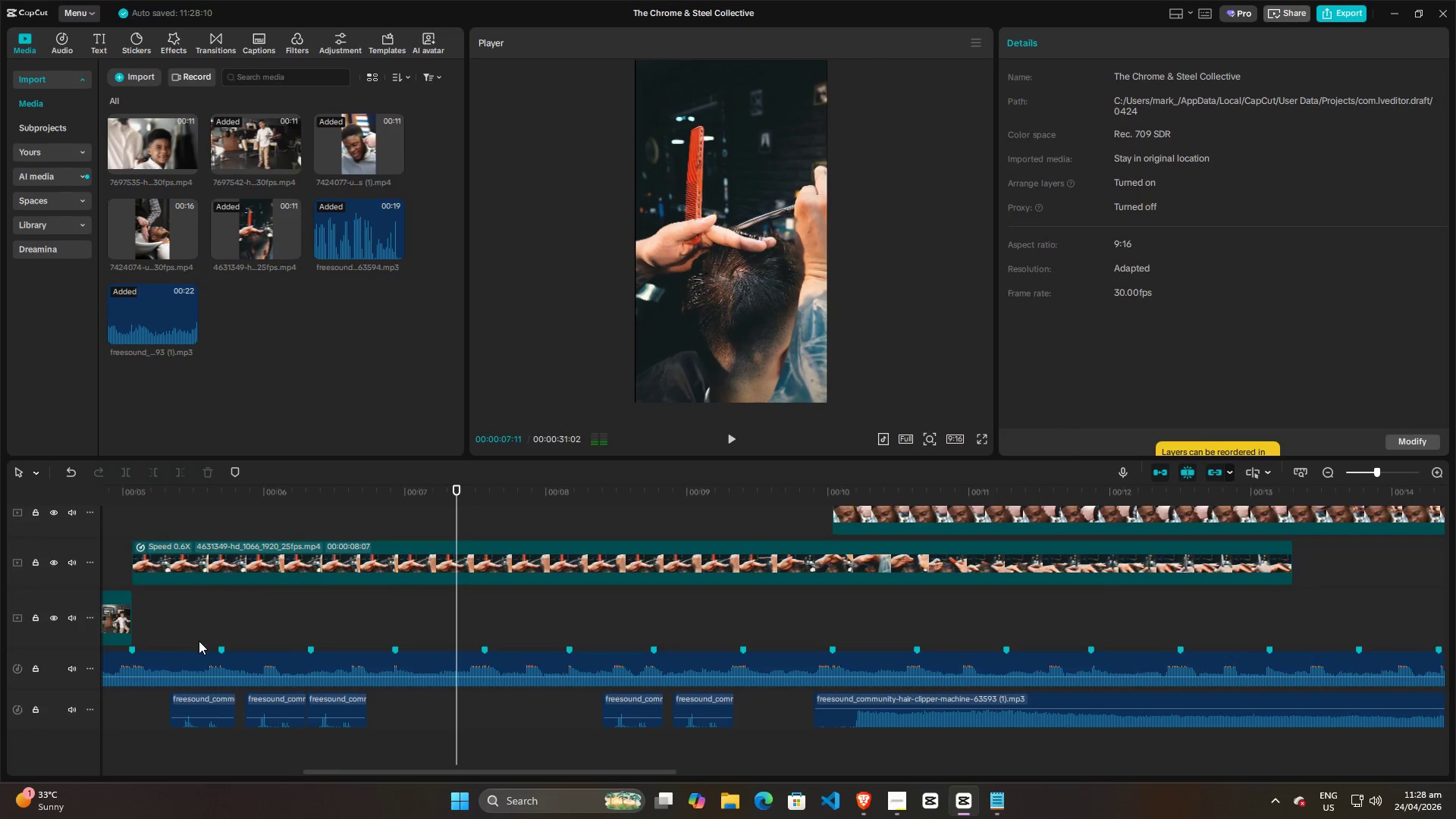 
hold_key(key=ControlLeft, duration=0.75)
scroll: coordinate [199, 637], scroll_direction: down, amount: 8.0
 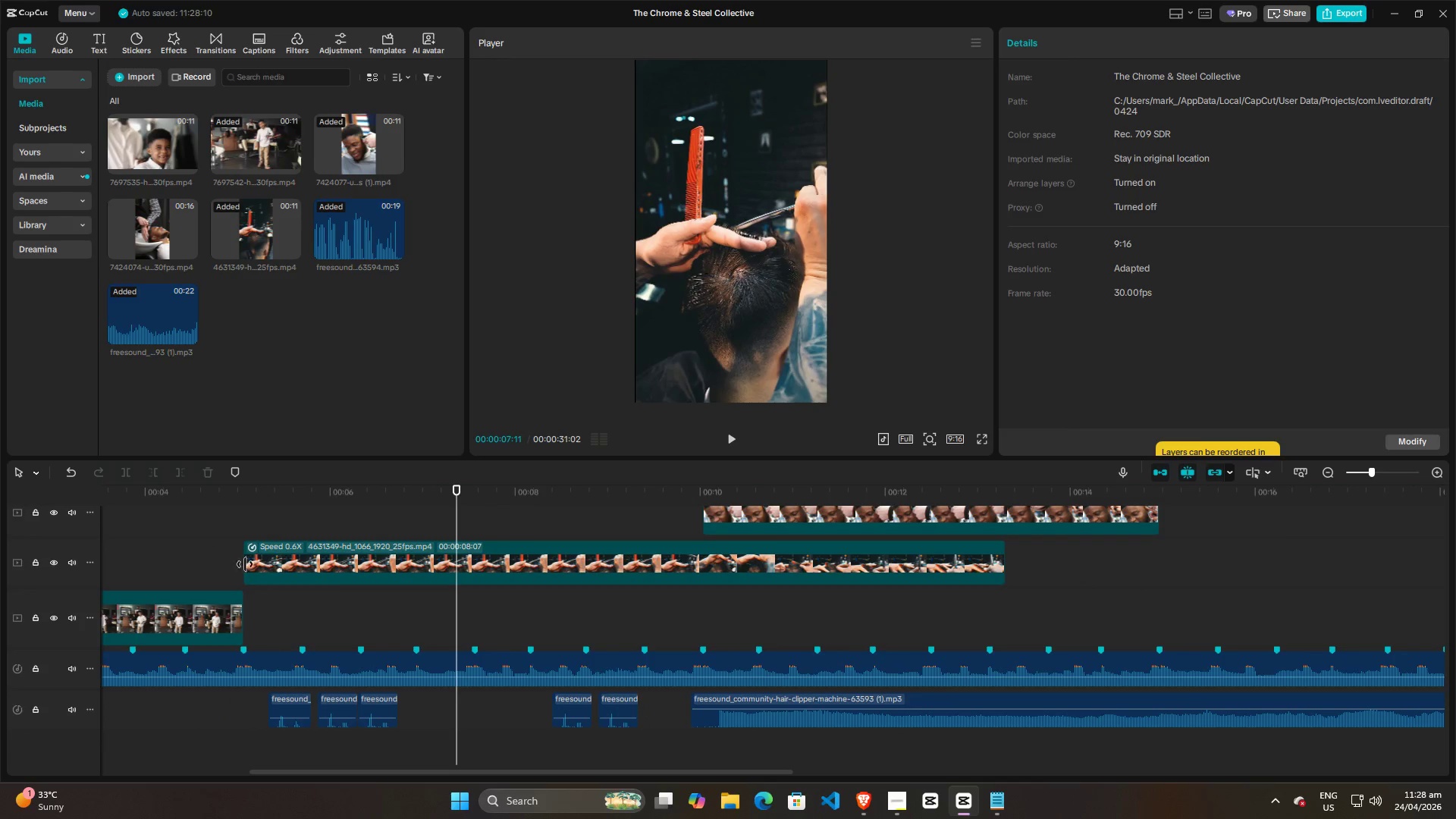 
left_click([228, 553])
 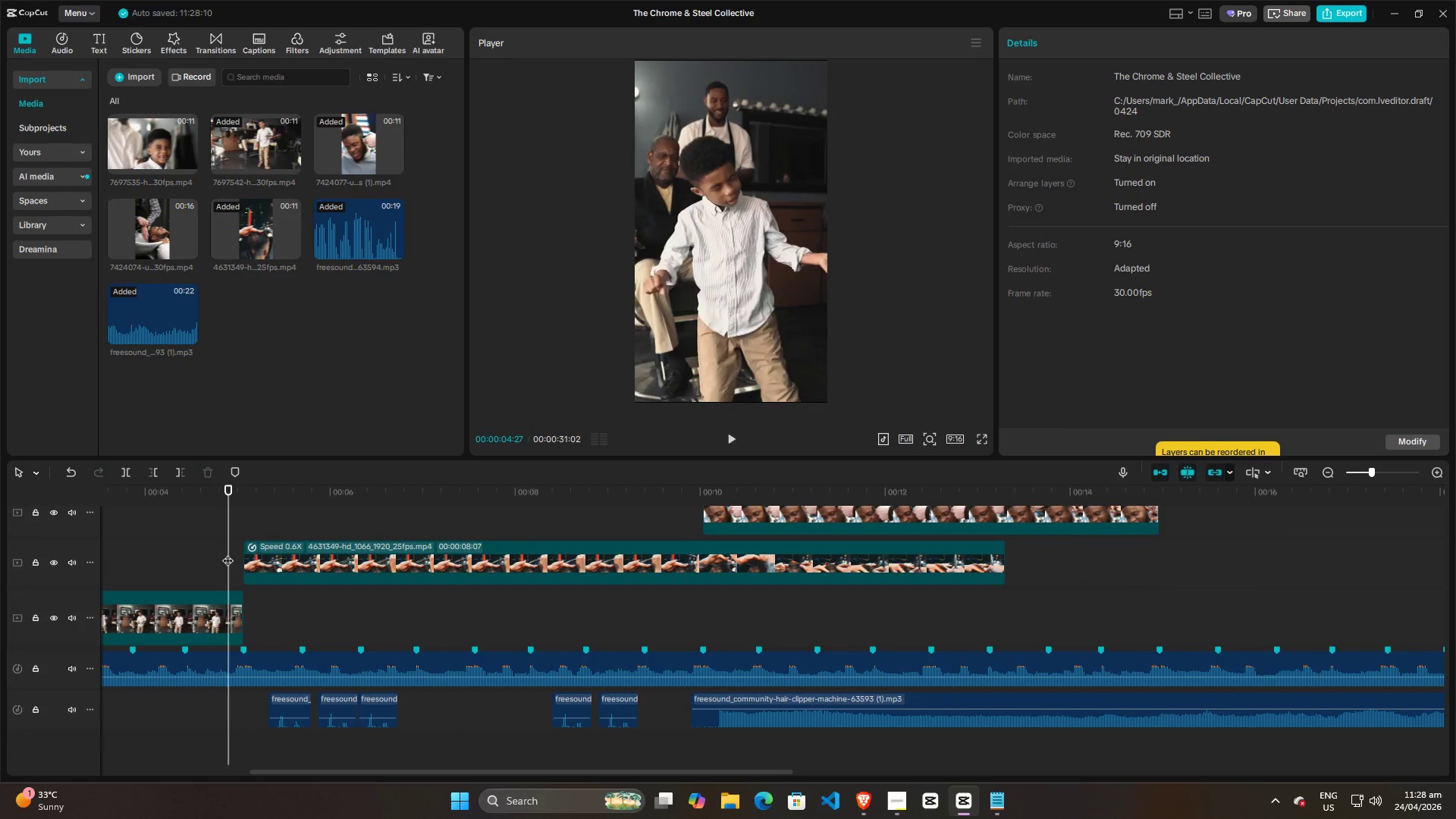 
key(Space)
 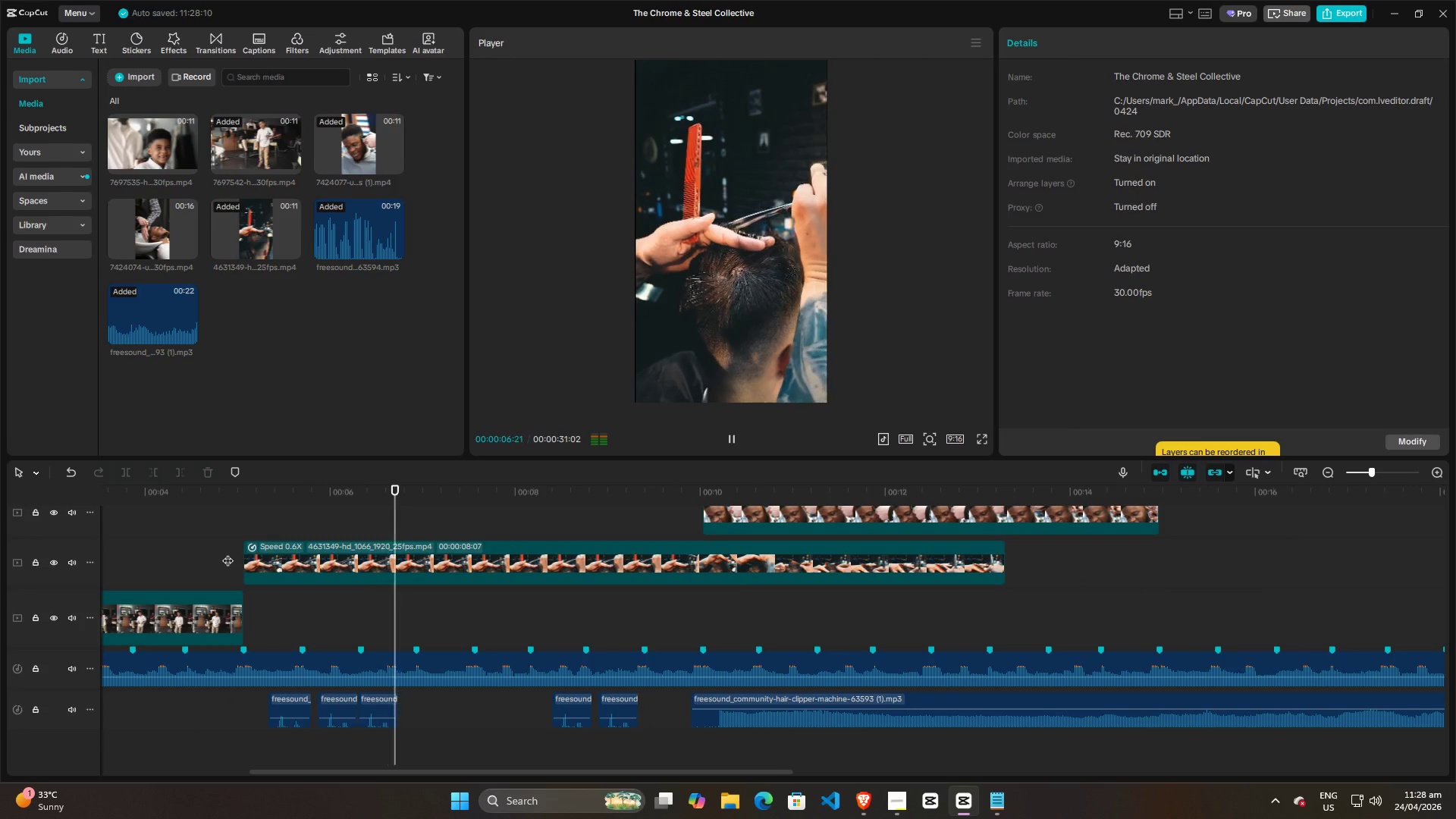 
key(Space)
 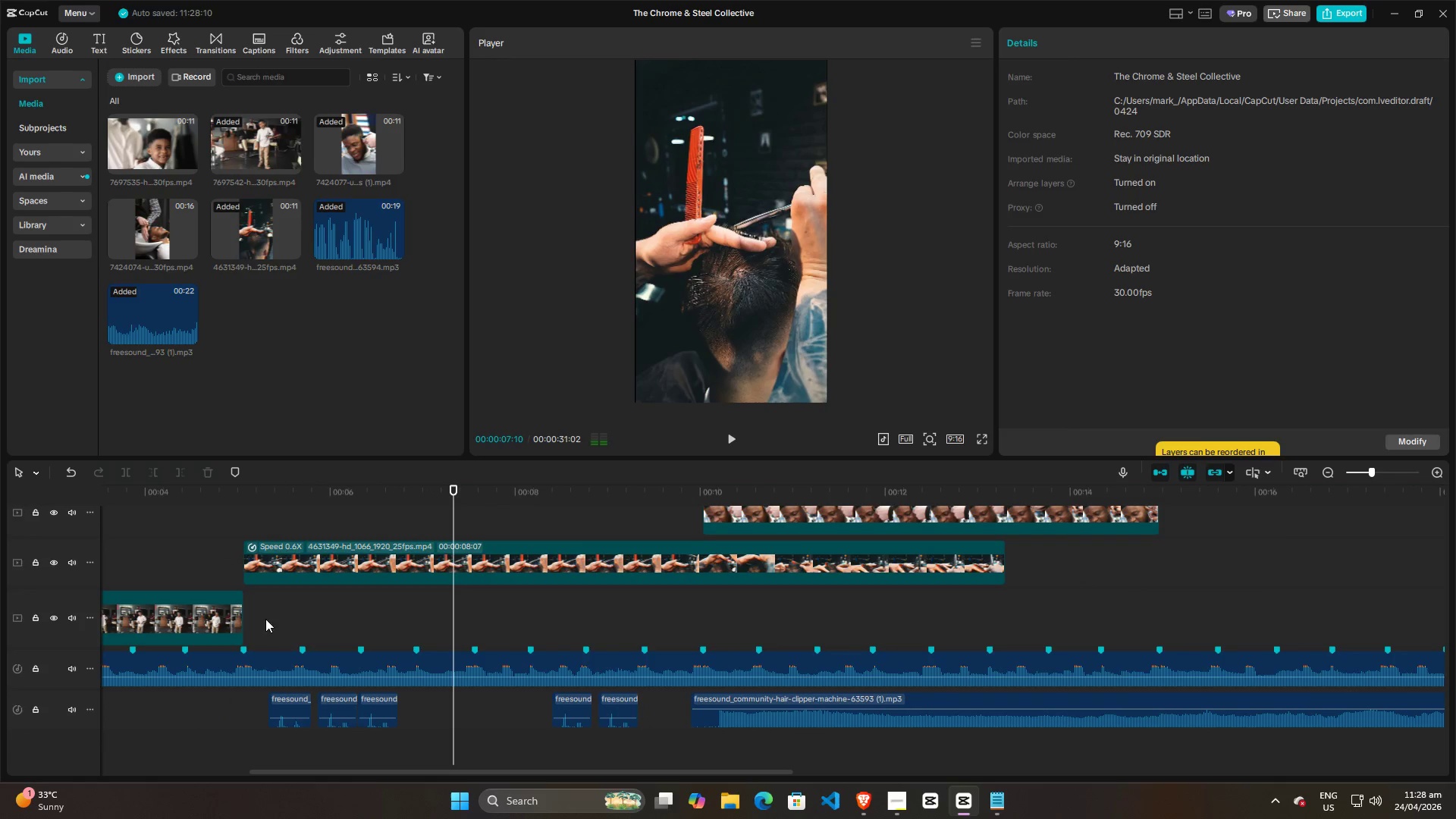 
left_click([278, 613])
 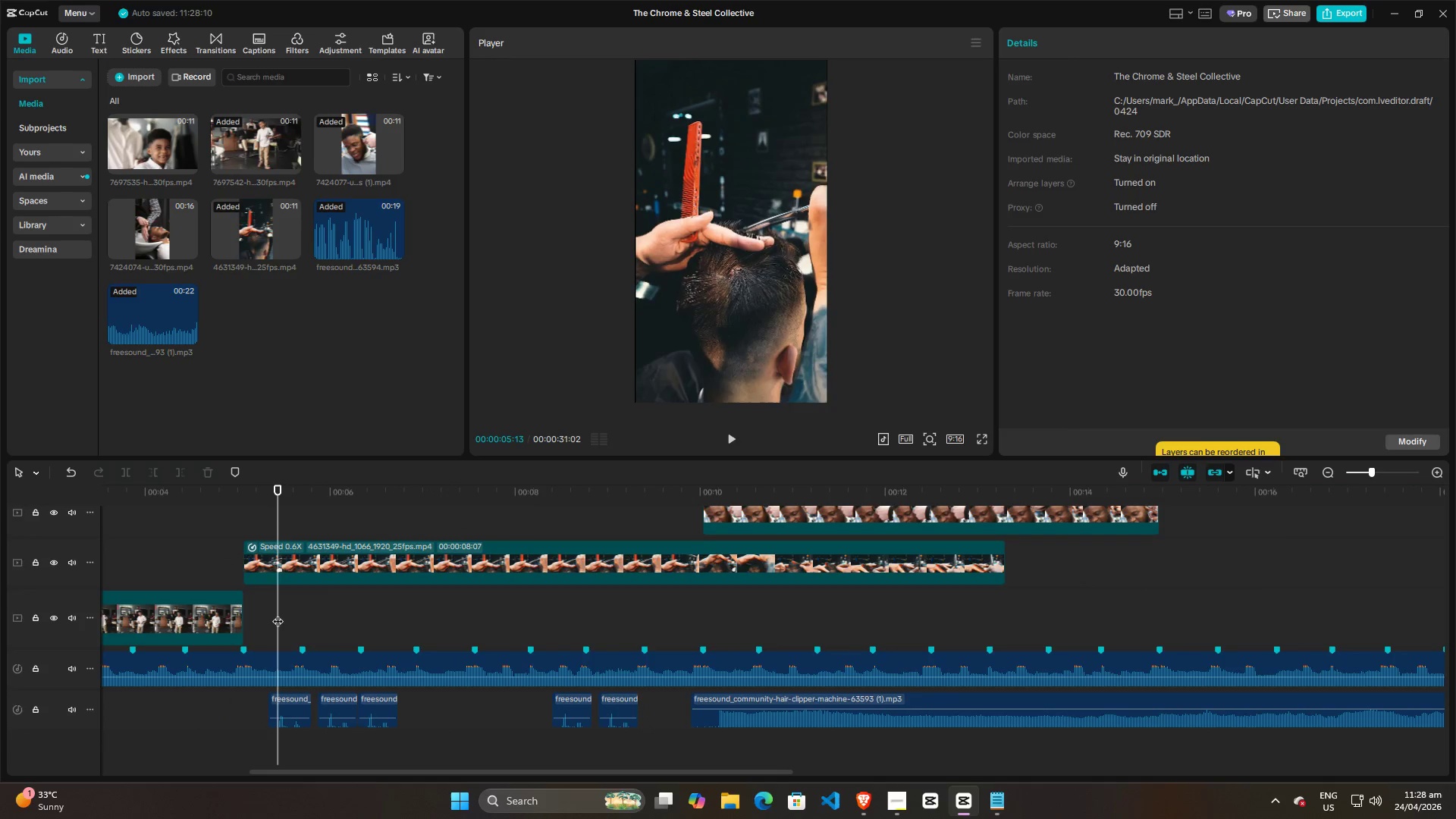 
key(Space)
 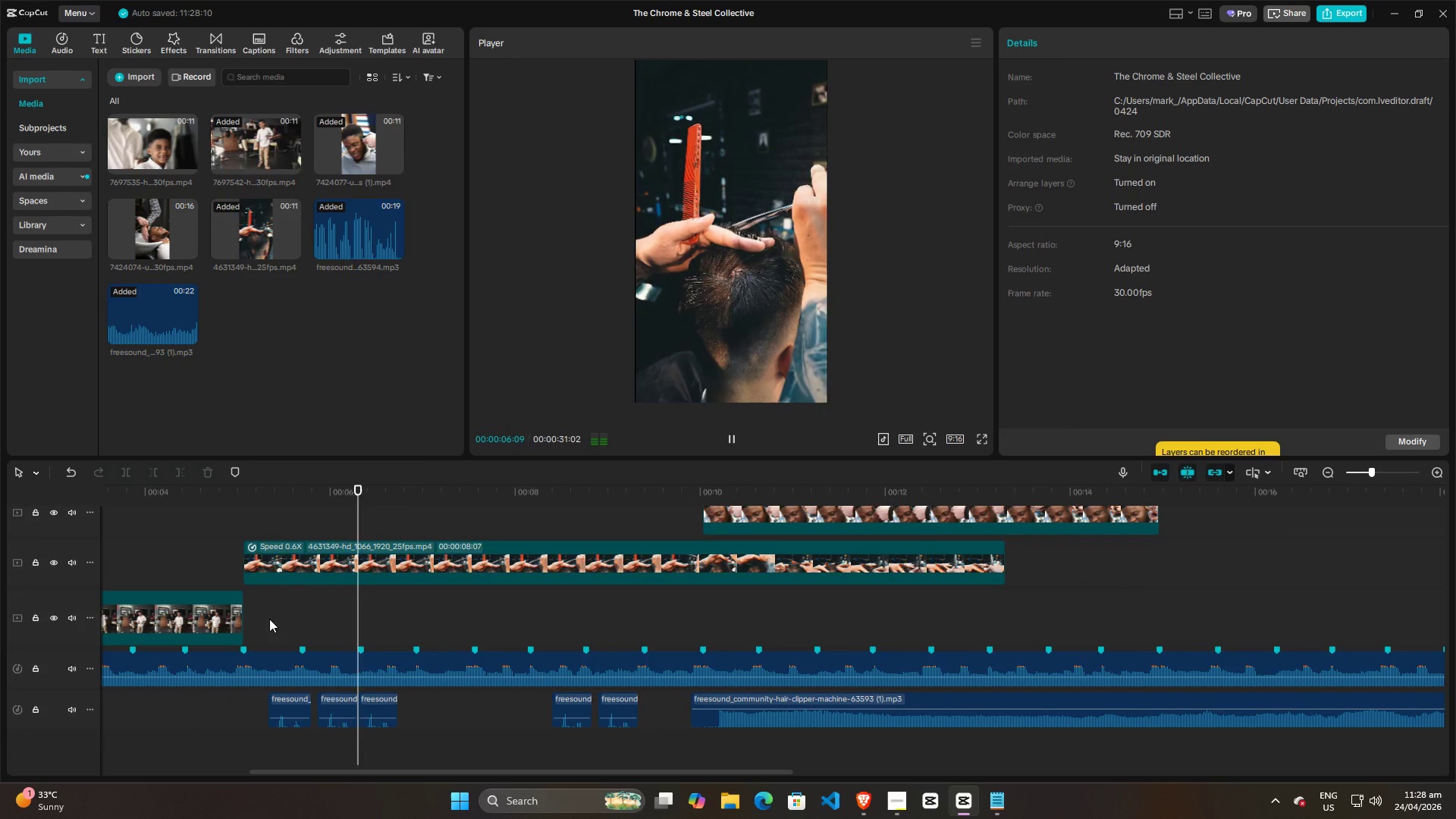 
left_click([218, 574])
 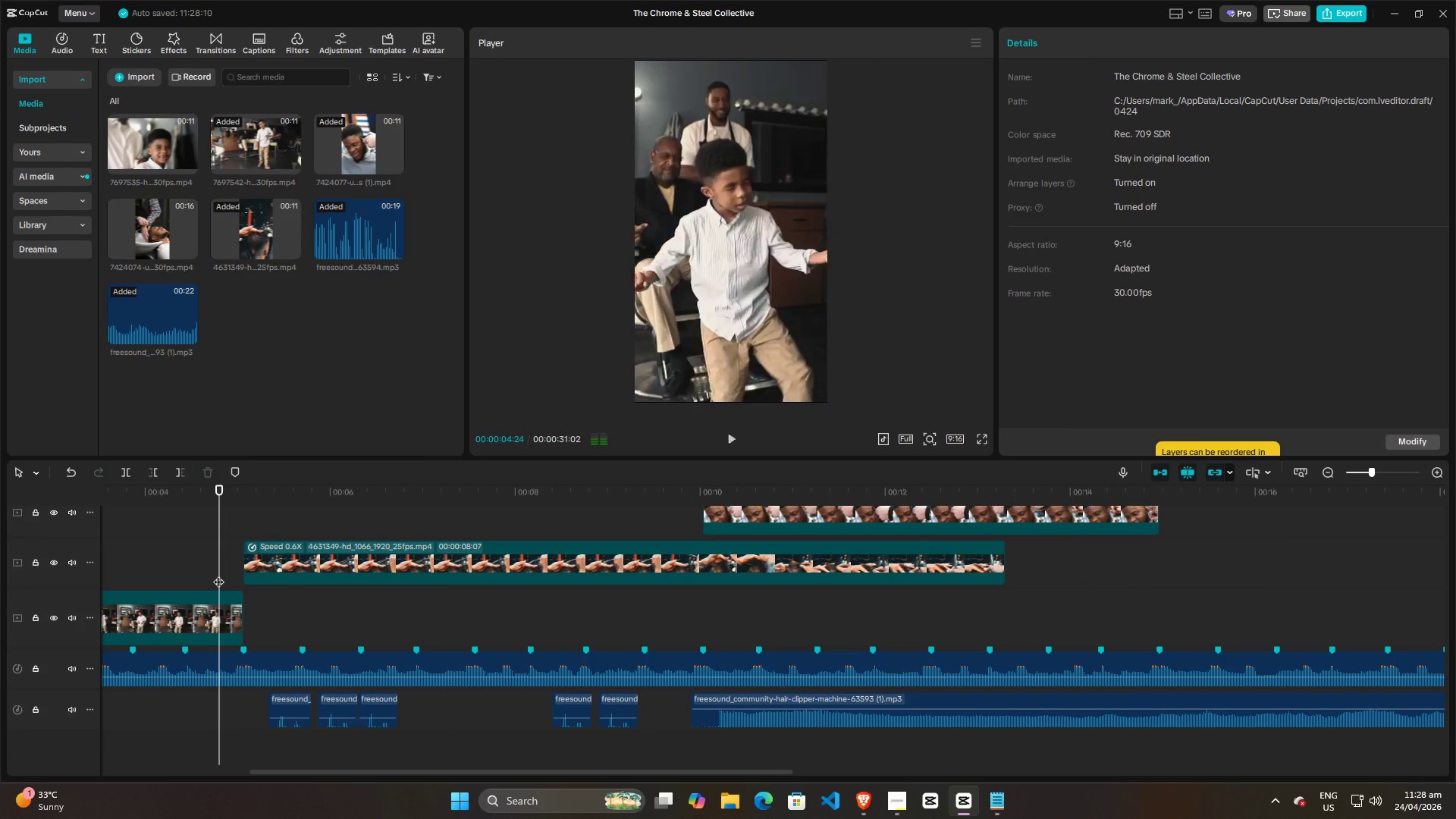 
key(Space)
 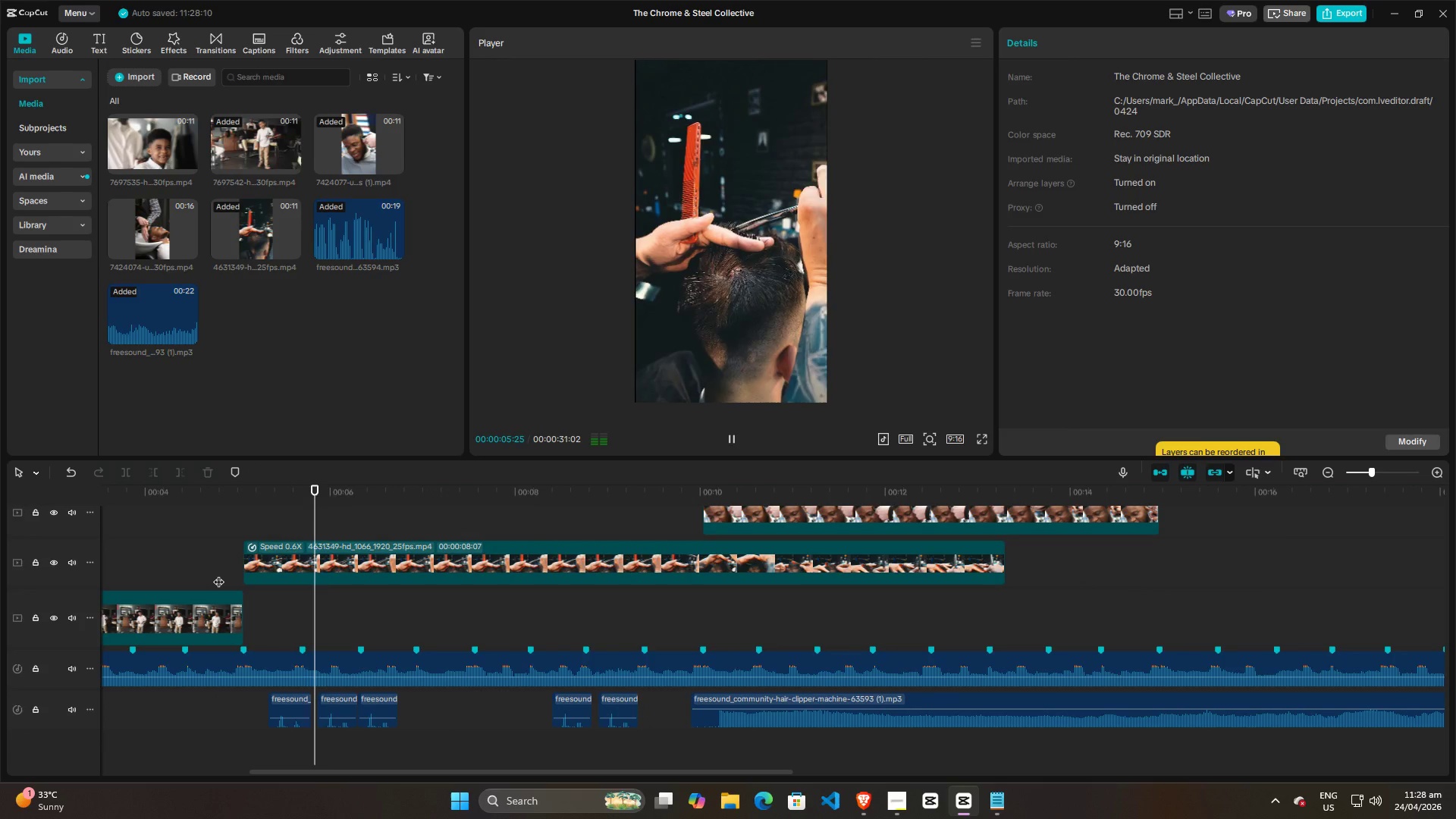 
key(Space)
 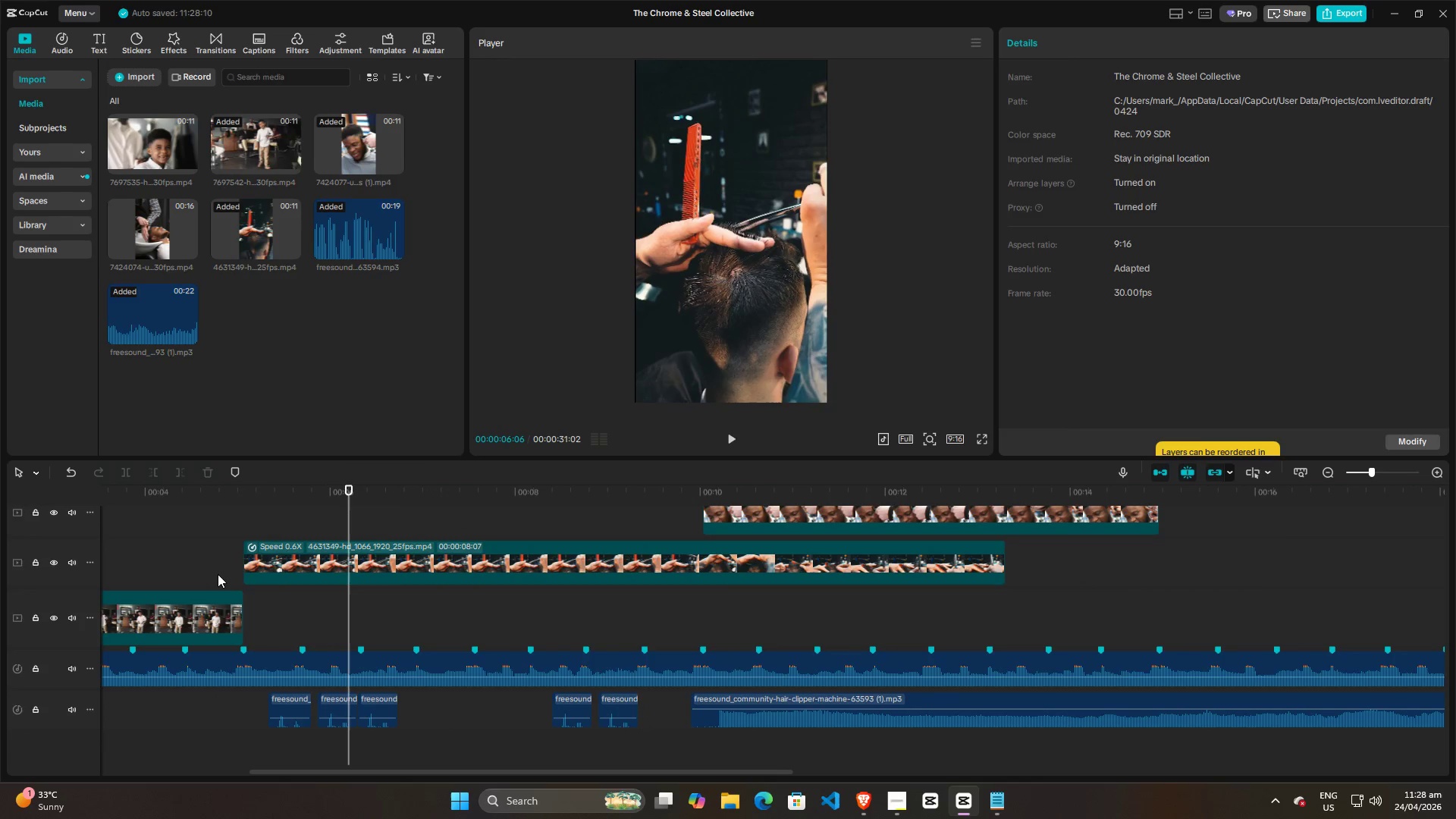 
left_click([216, 563])
 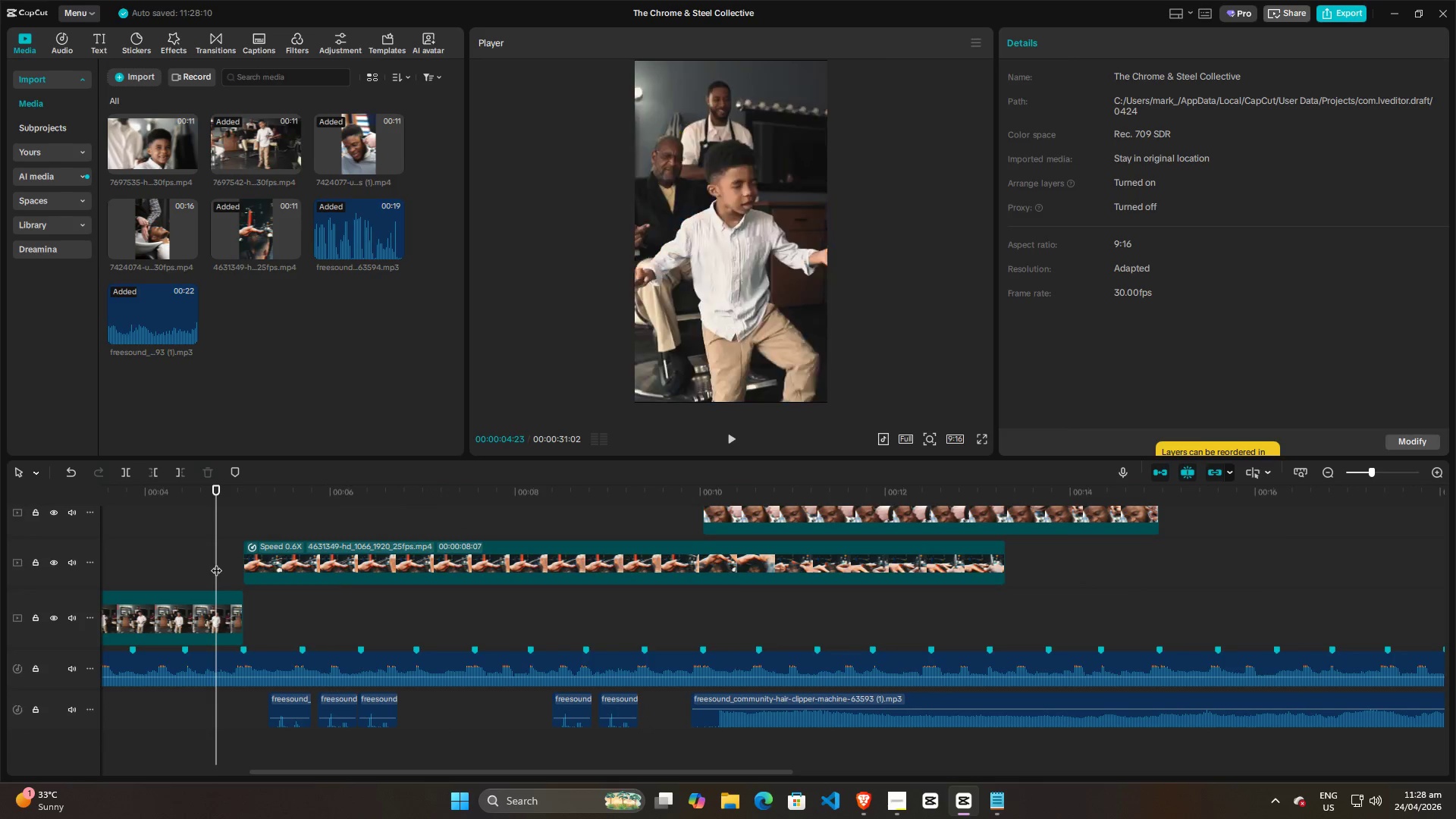 
key(Space)
 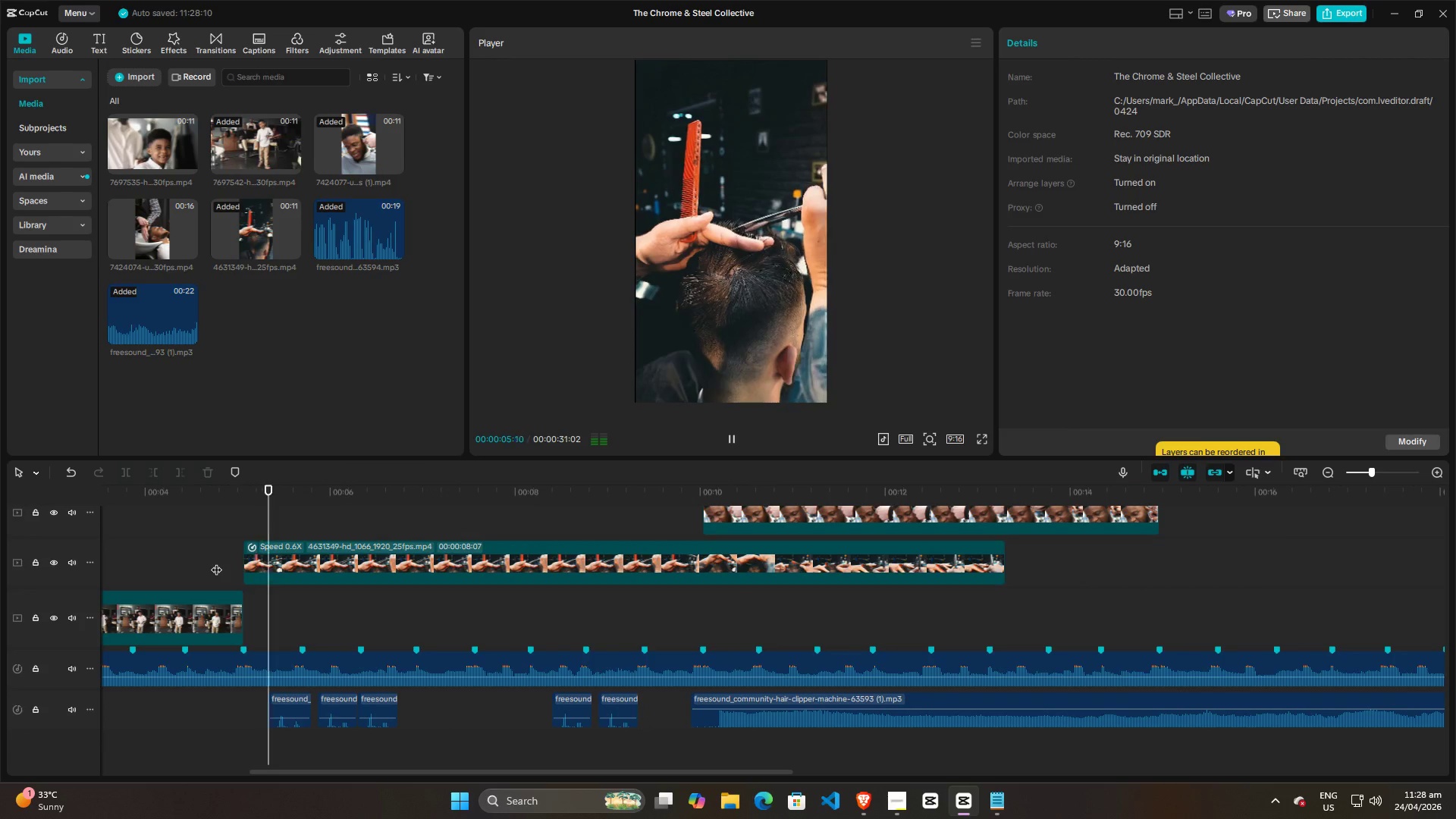 
key(Space)
 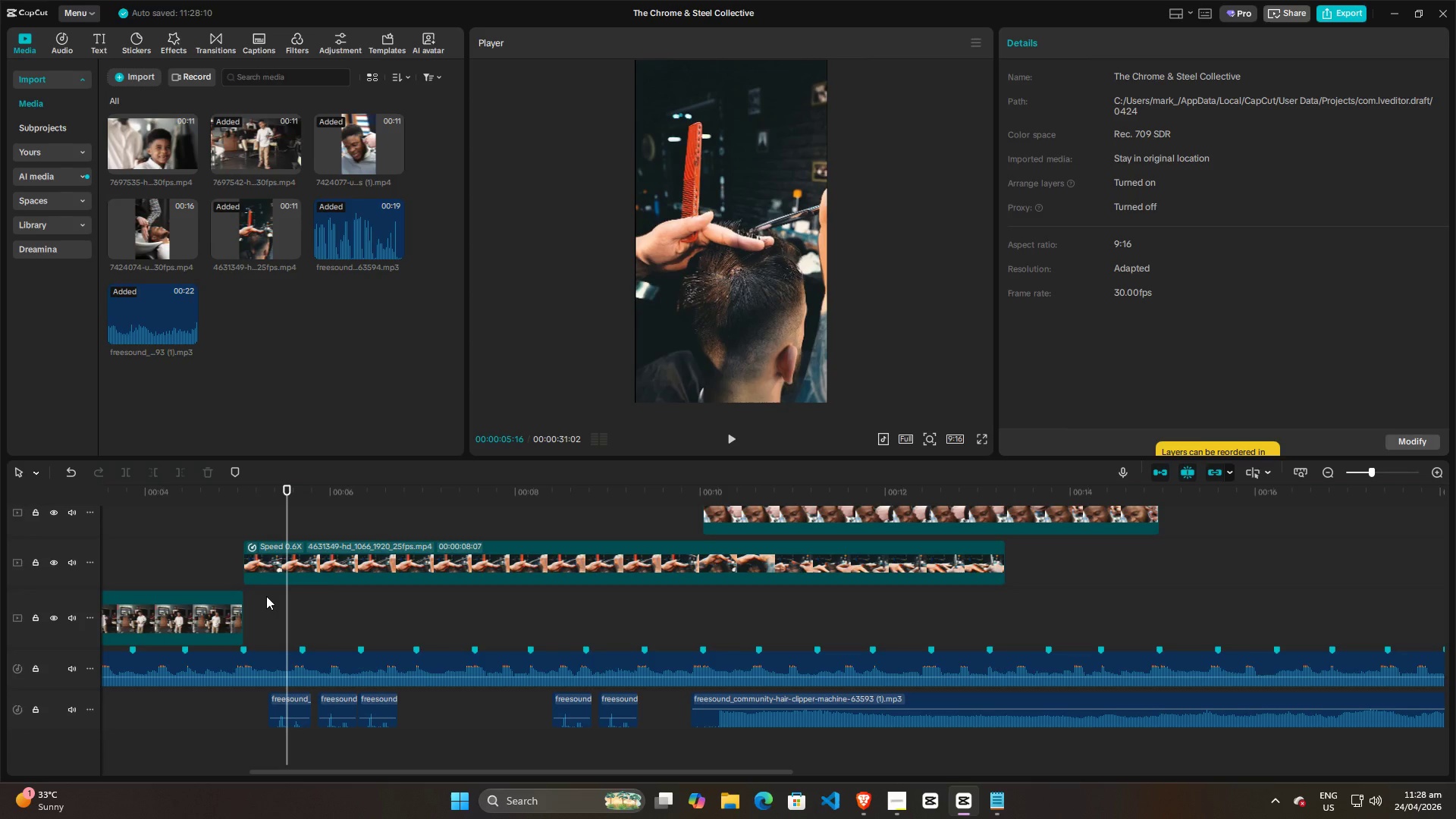 
left_click([226, 557])
 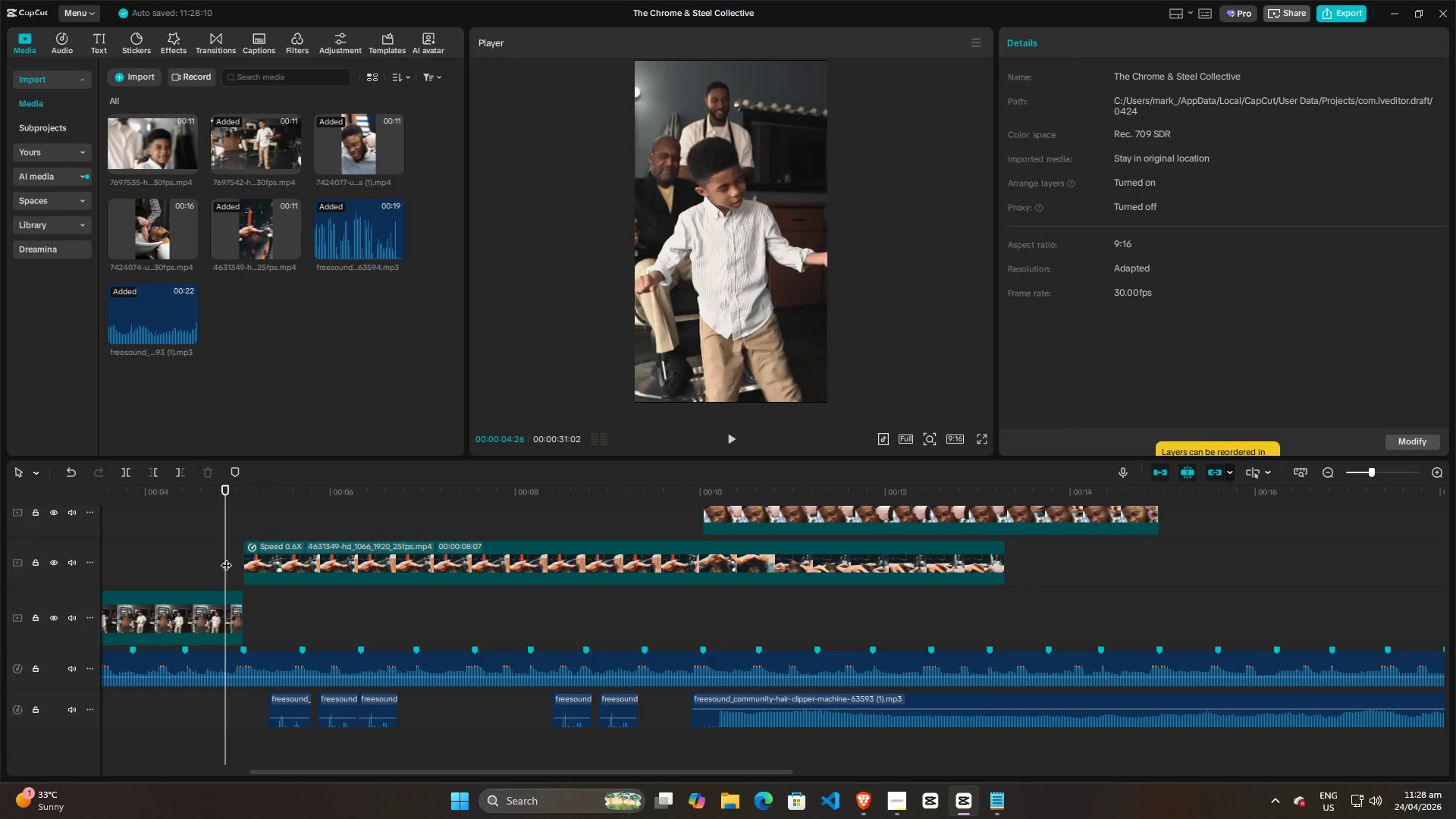 
key(Space)
 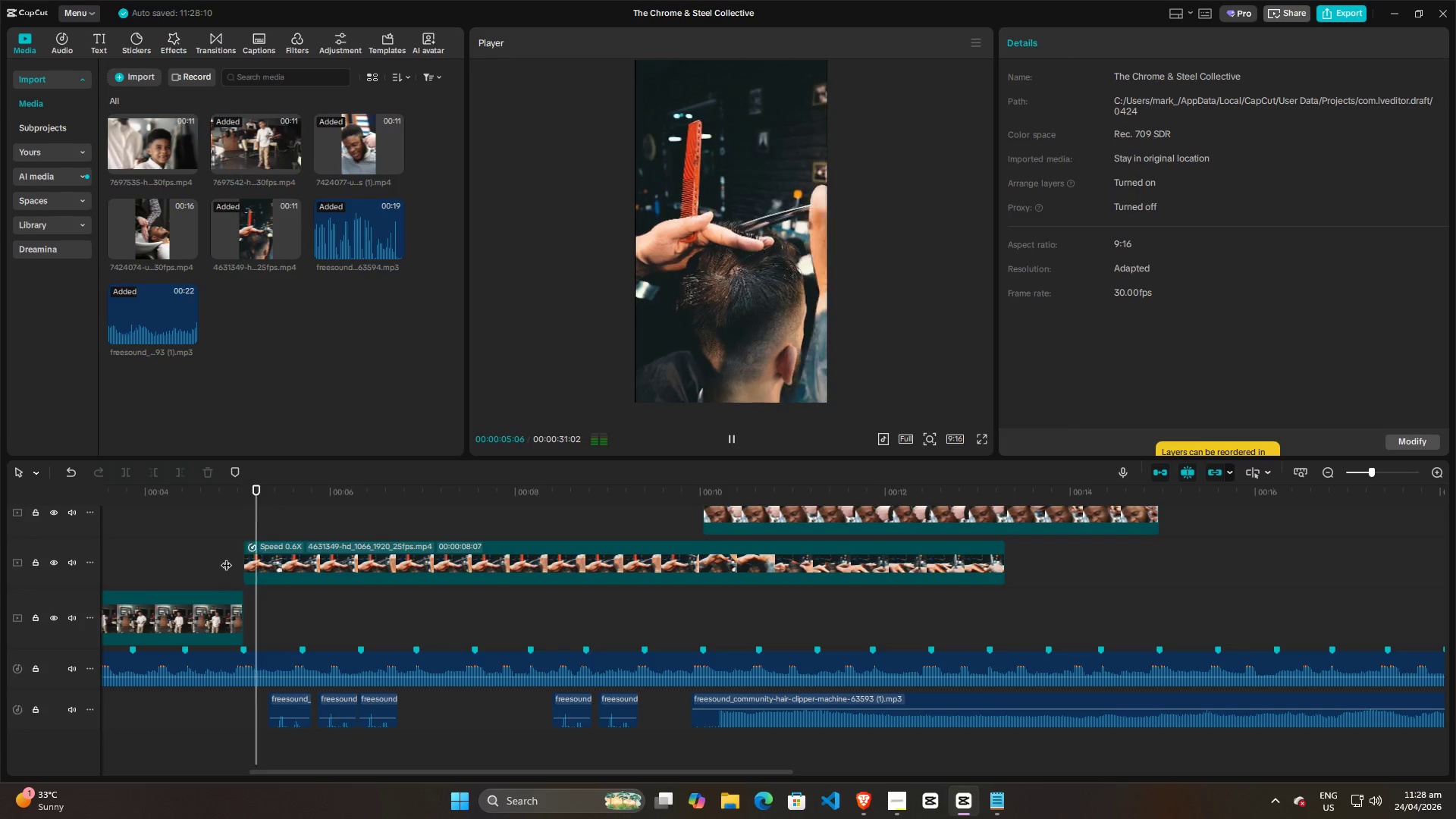 
key(Space)
 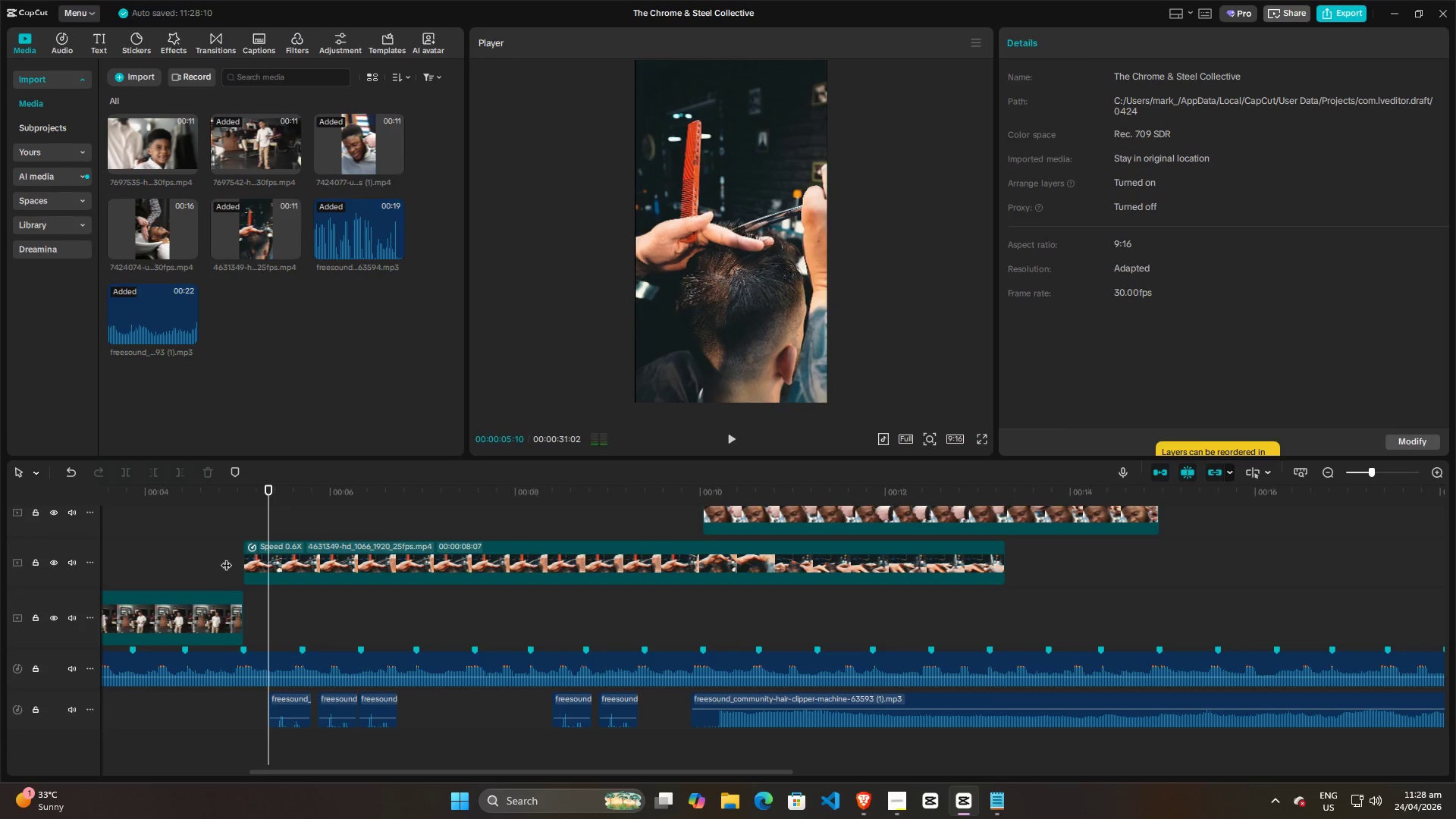 
key(Space)
 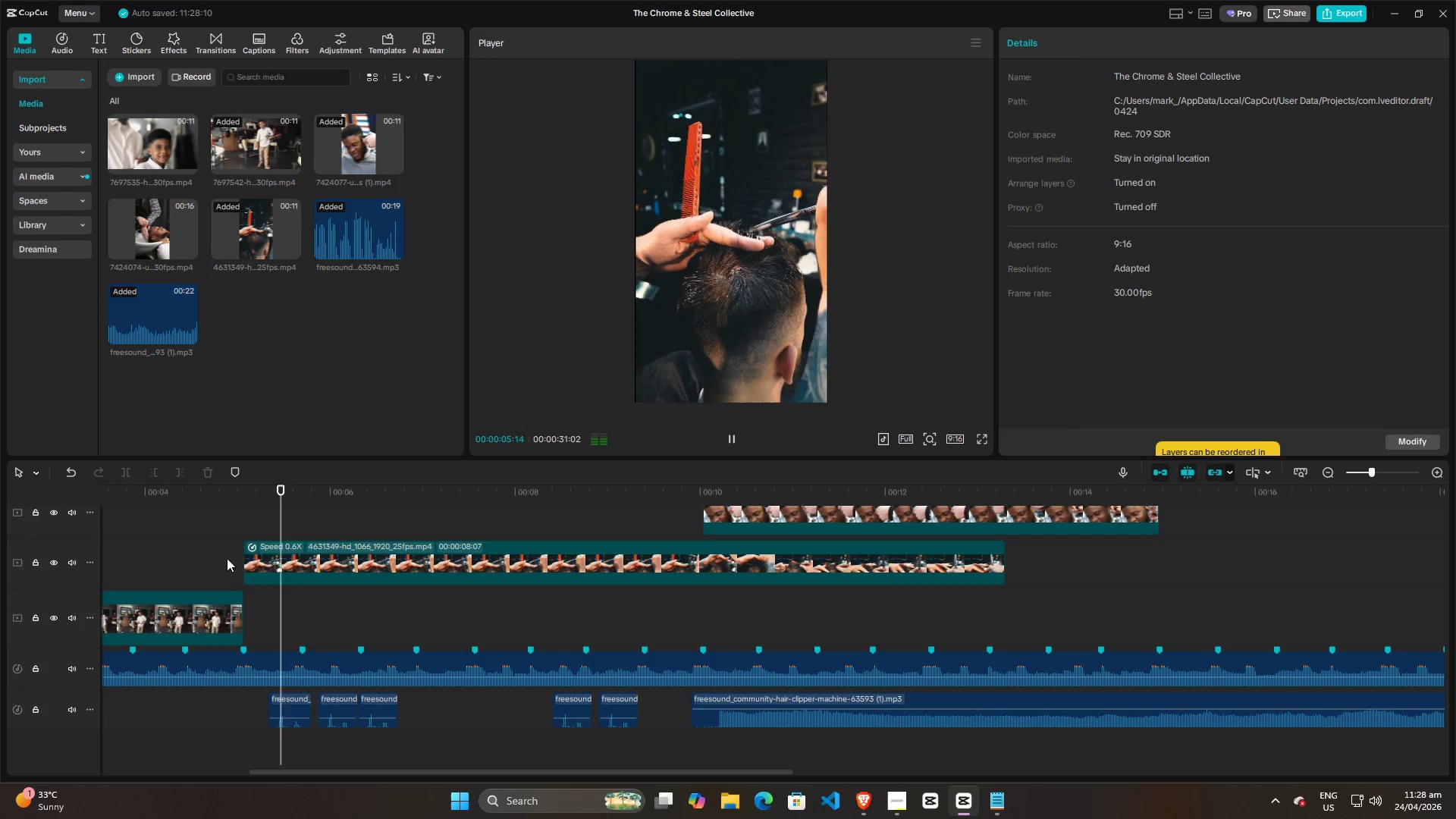 
key(Space)
 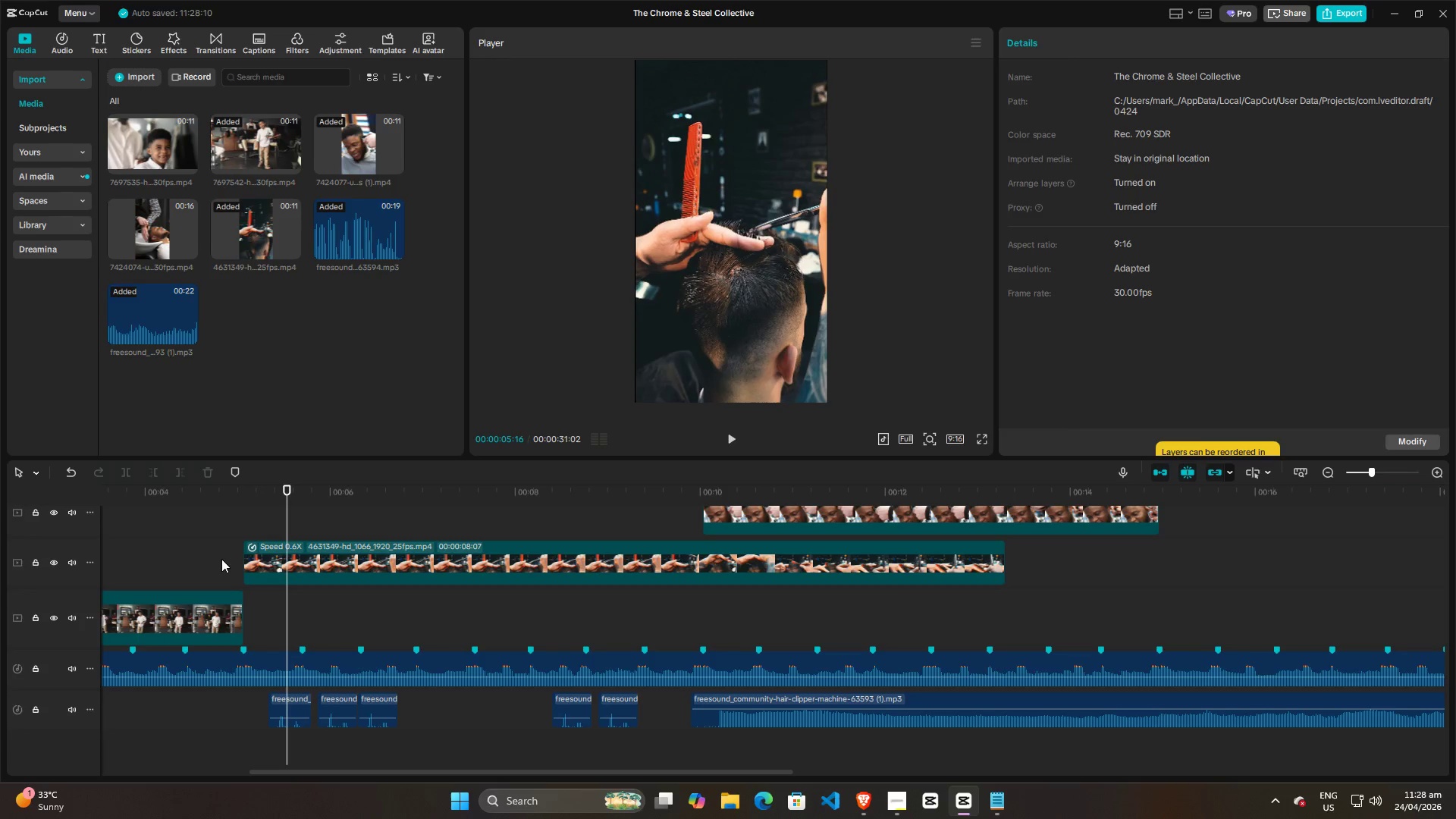 
left_click([218, 557])
 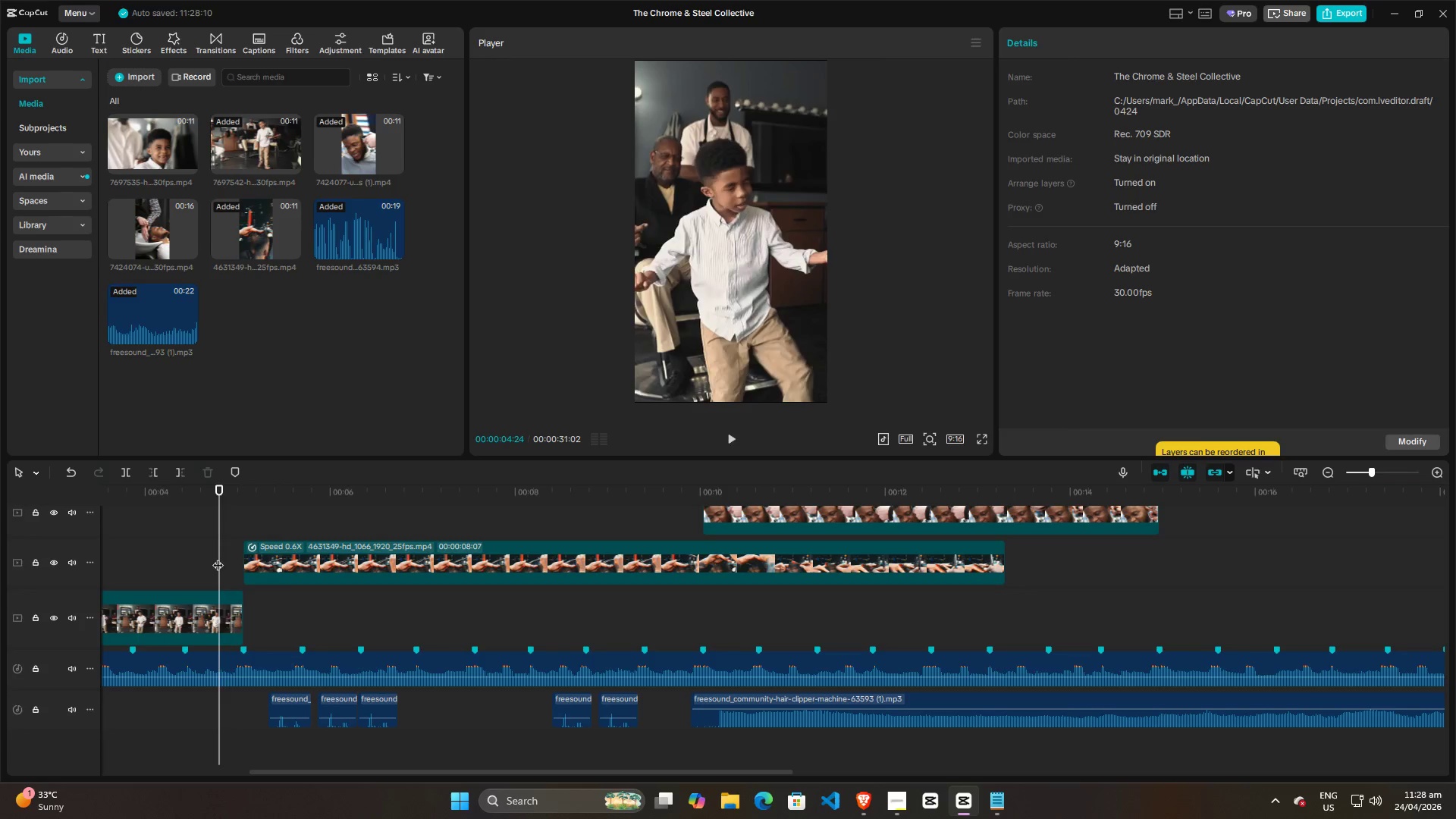 
key(Space)
 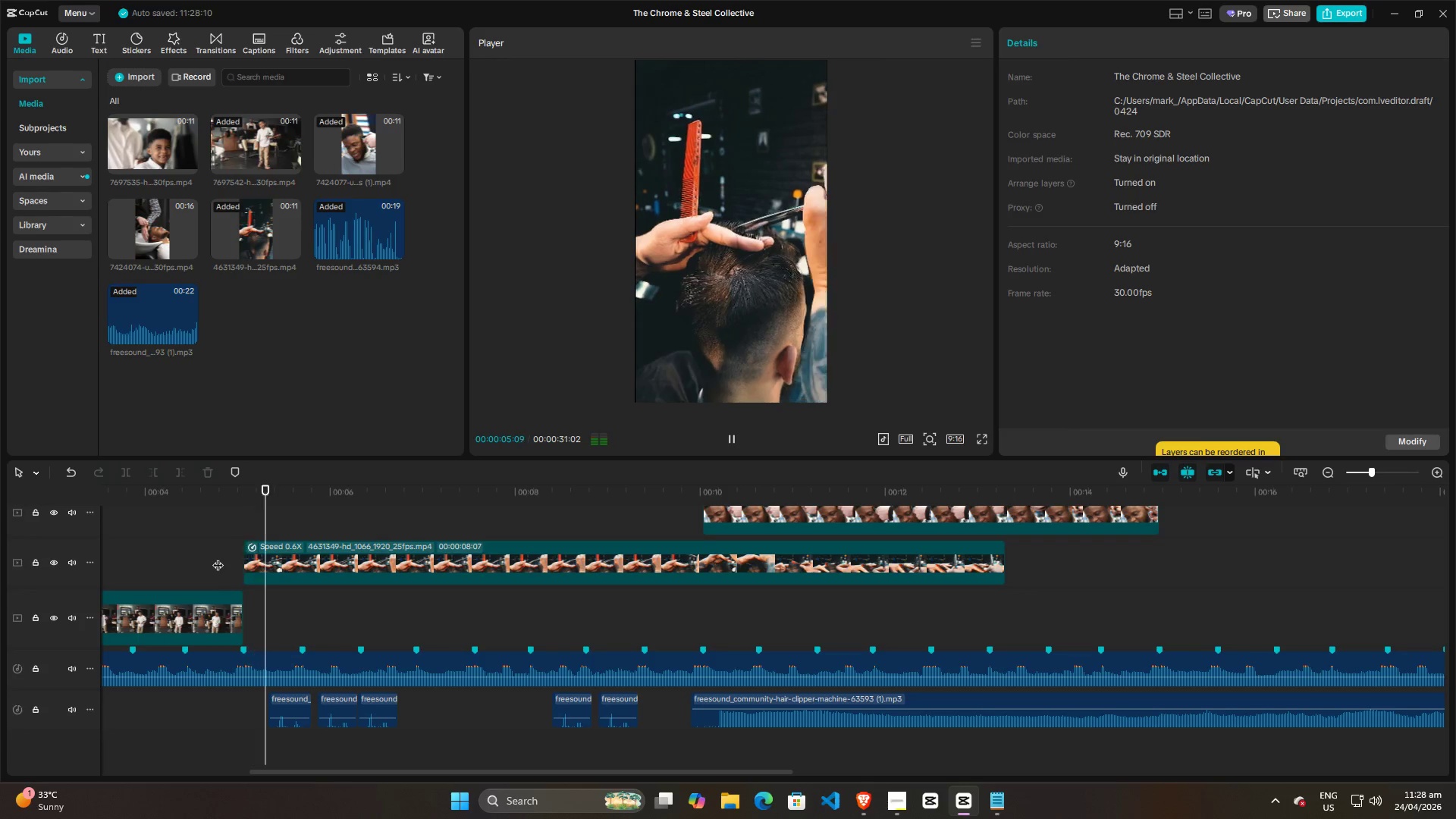 
key(Space)
 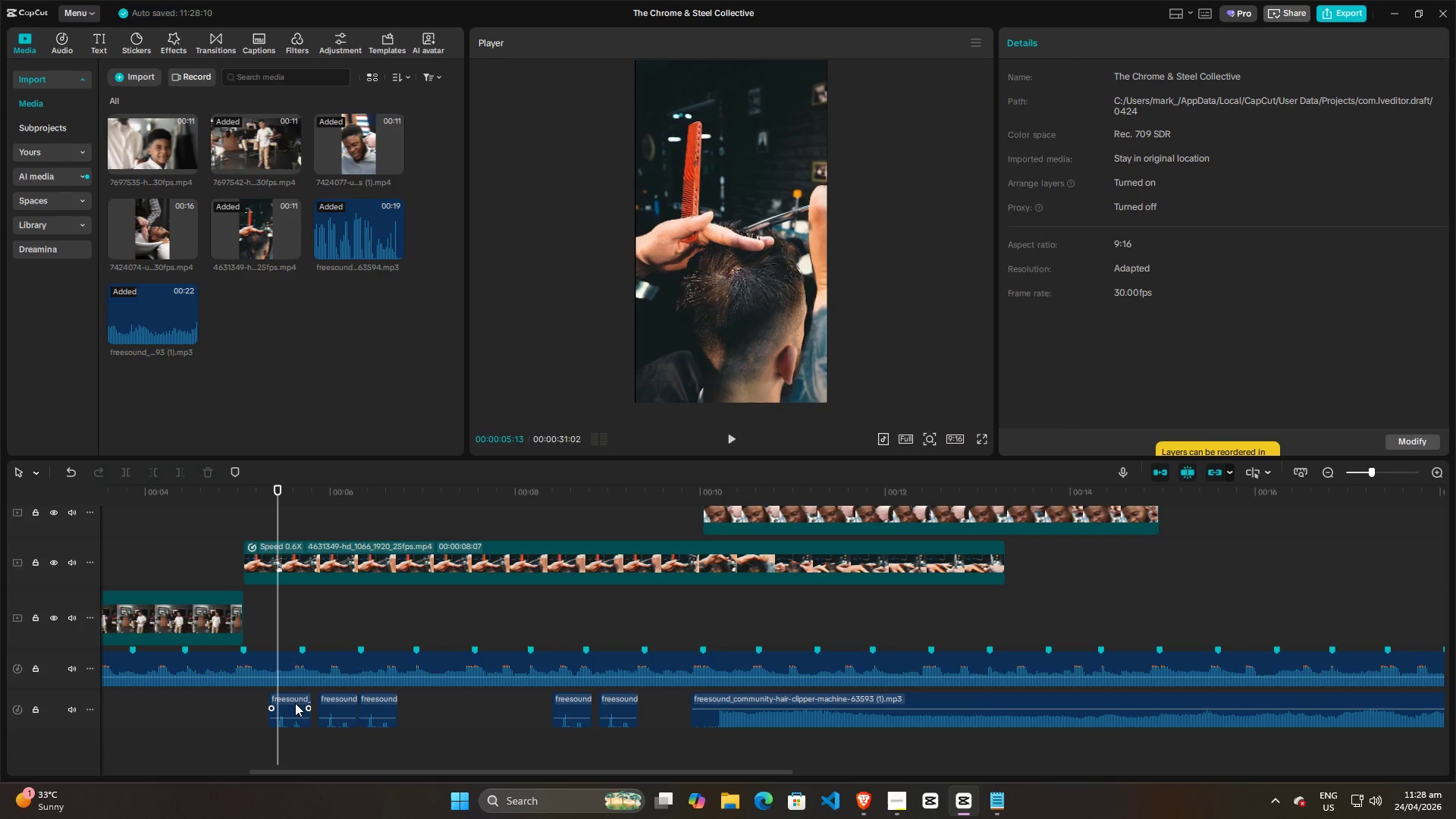 
key(Space)
 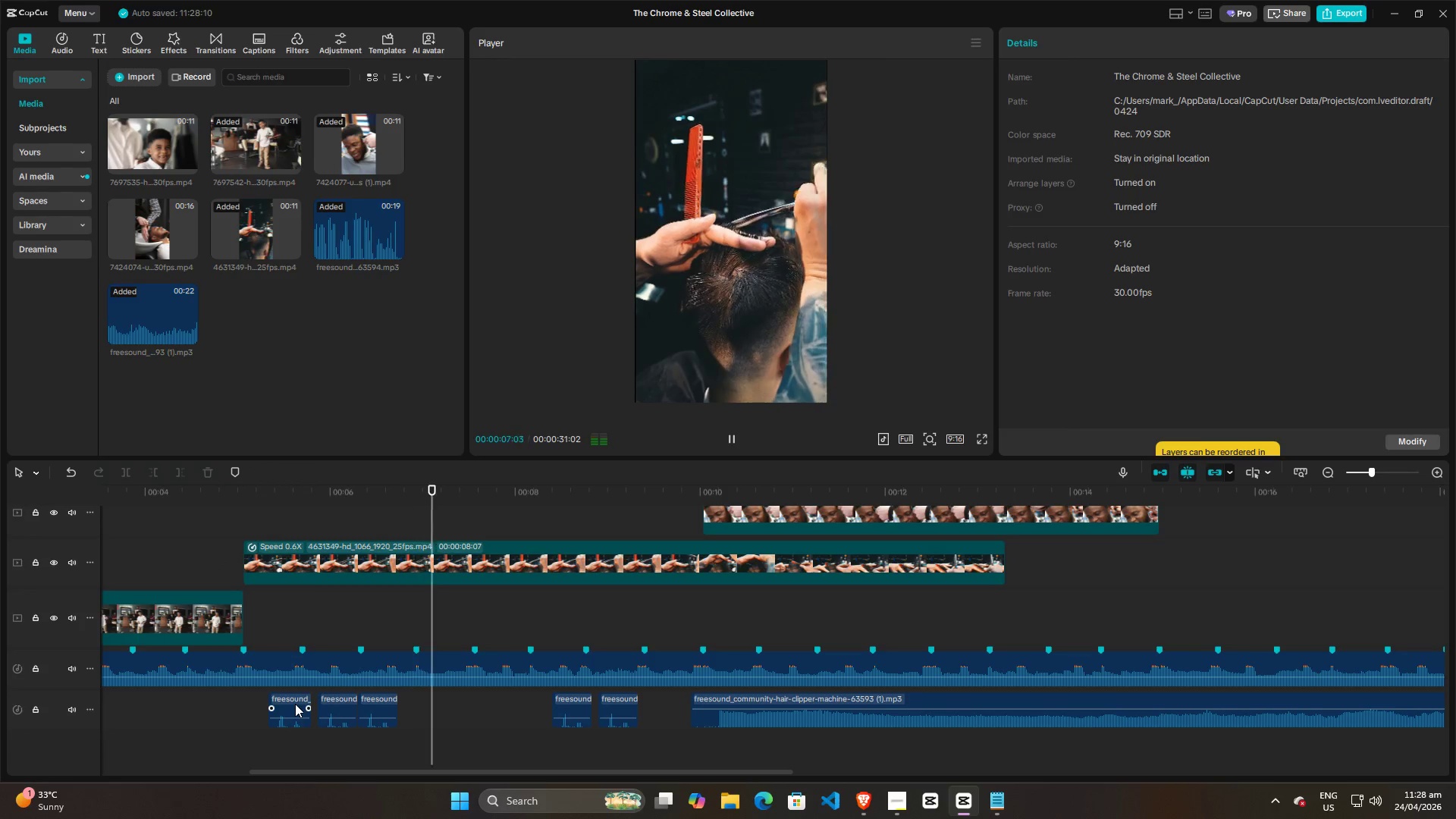 
left_click([298, 616])
 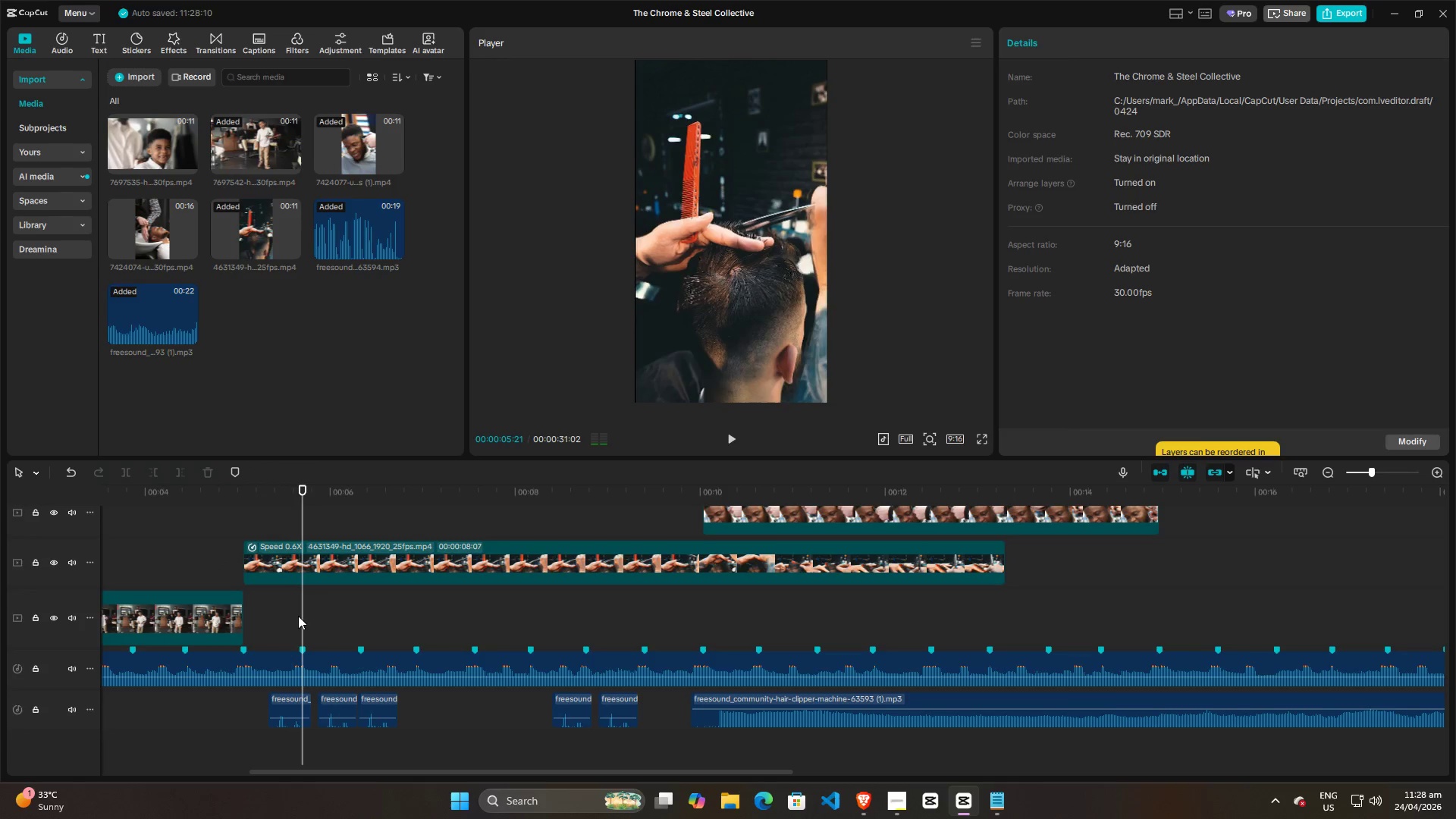 
key(Space)
 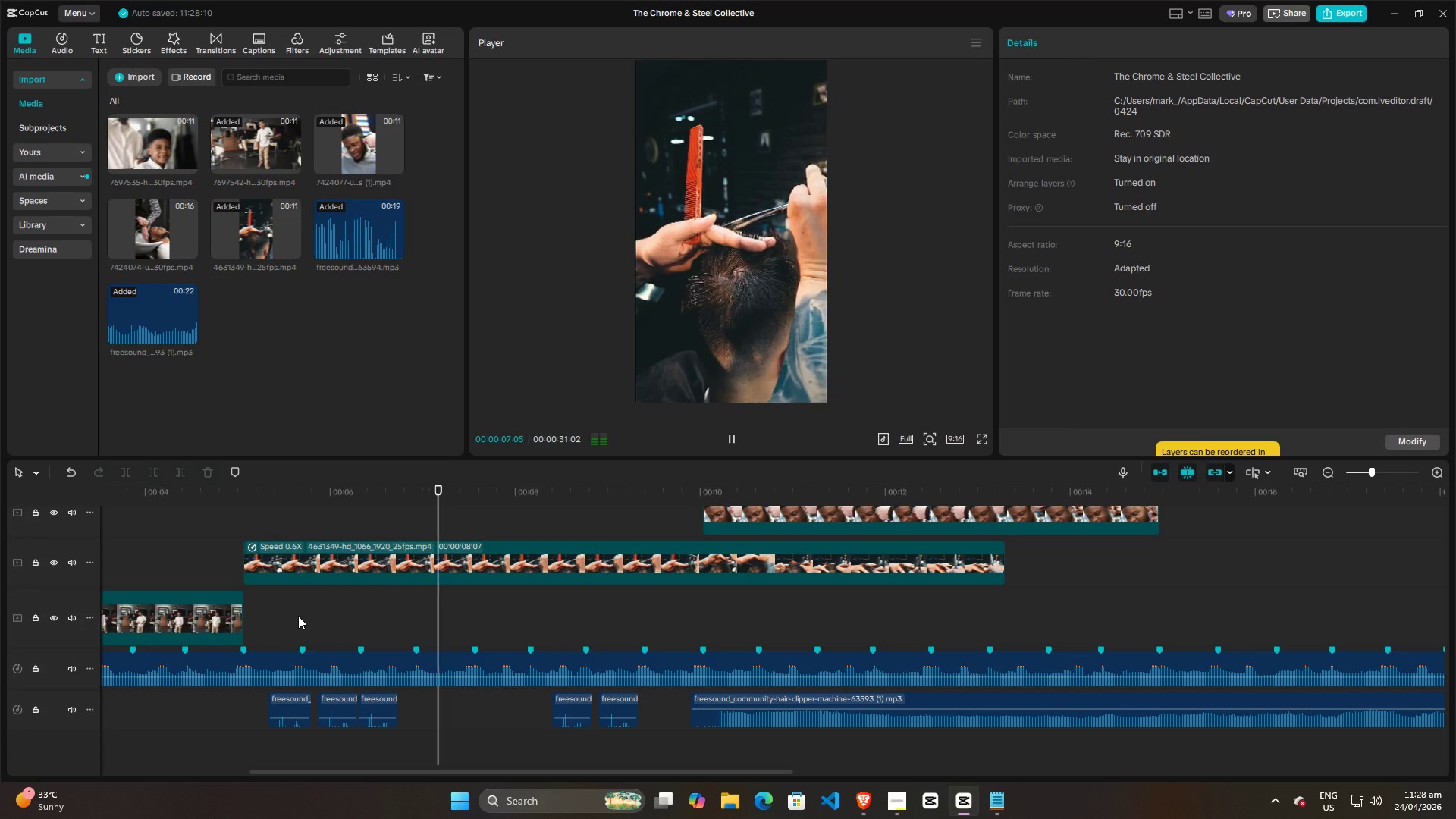 
key(Space)
 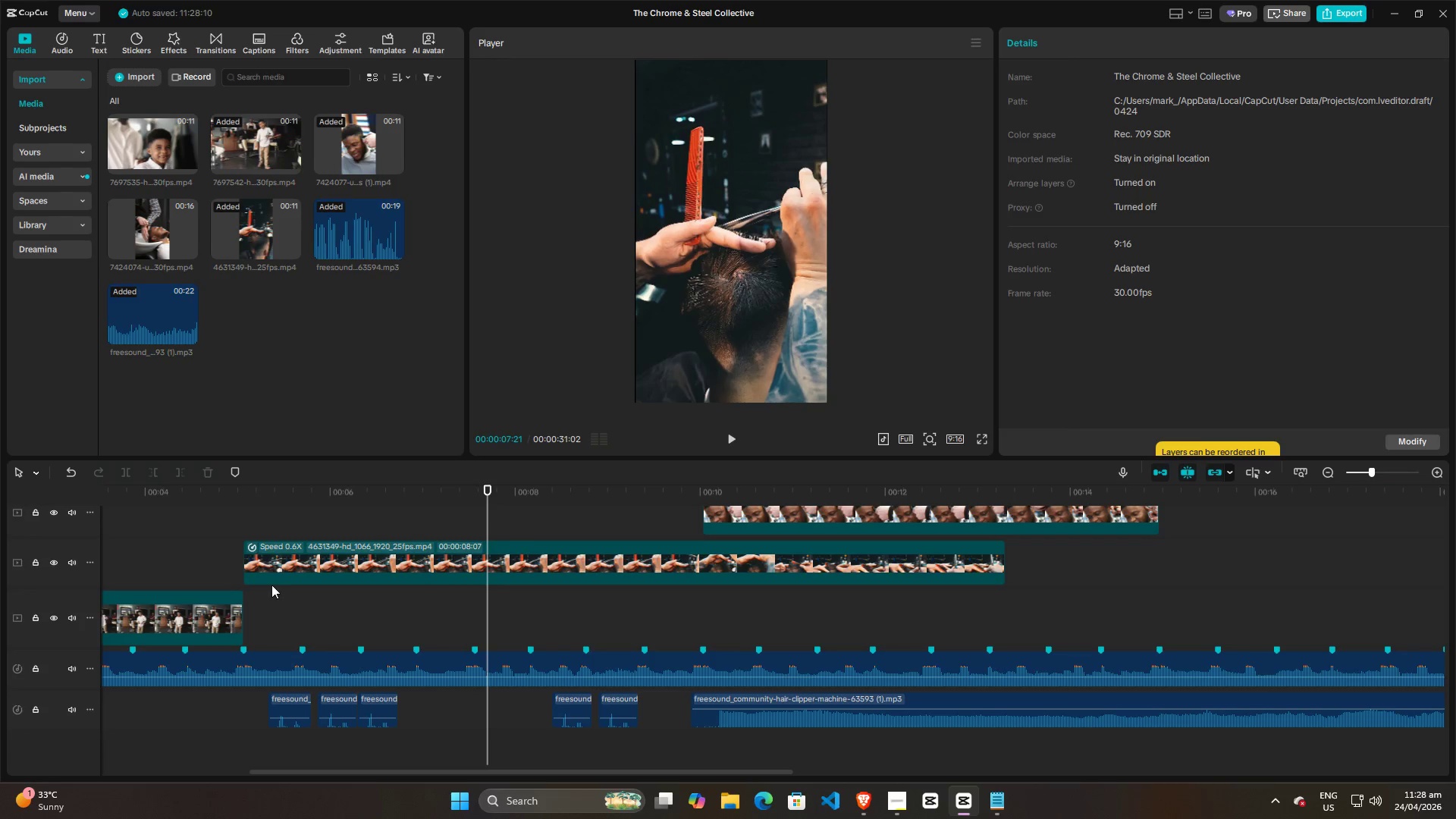 
left_click([218, 541])
 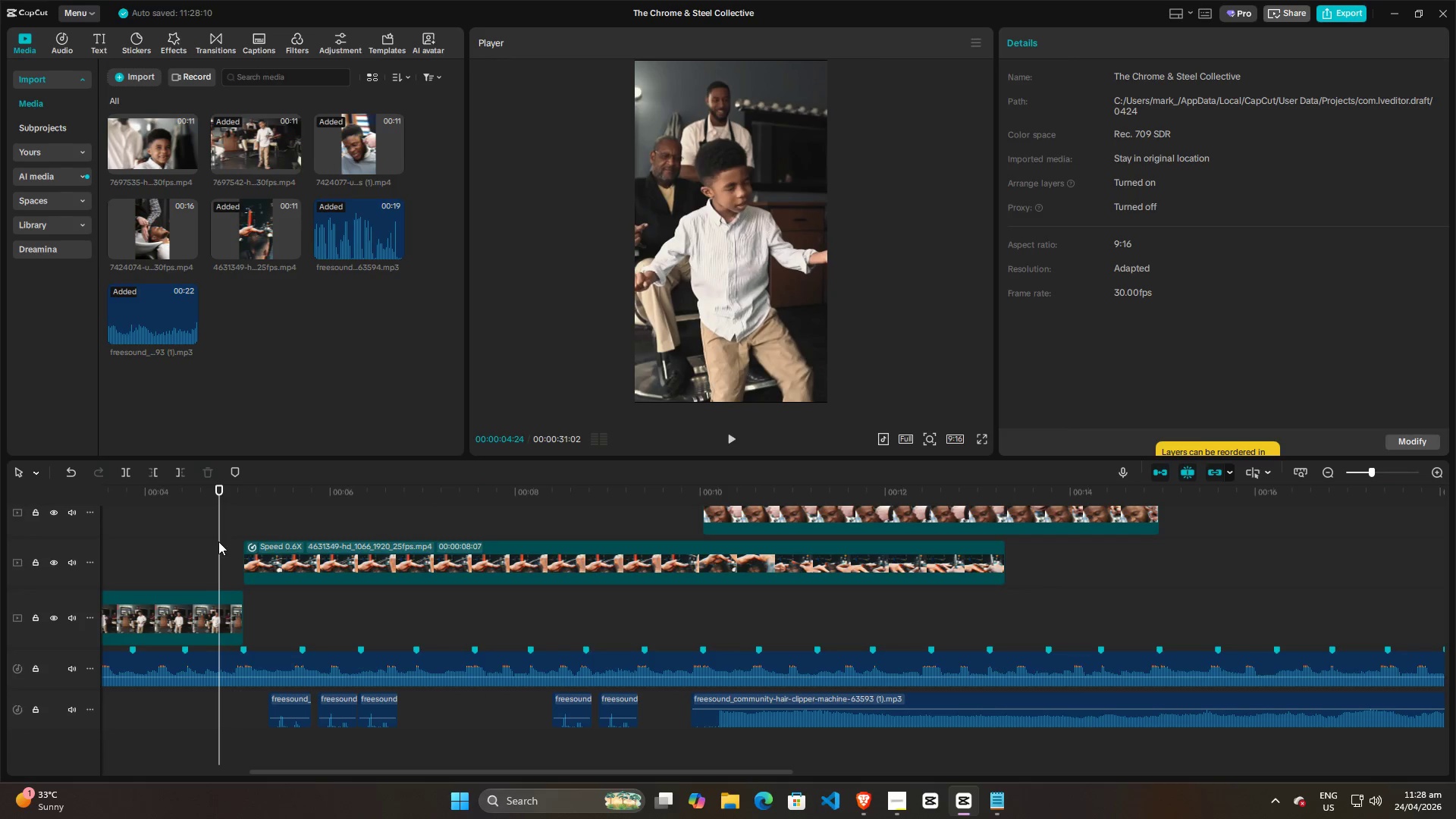 
key(Space)
 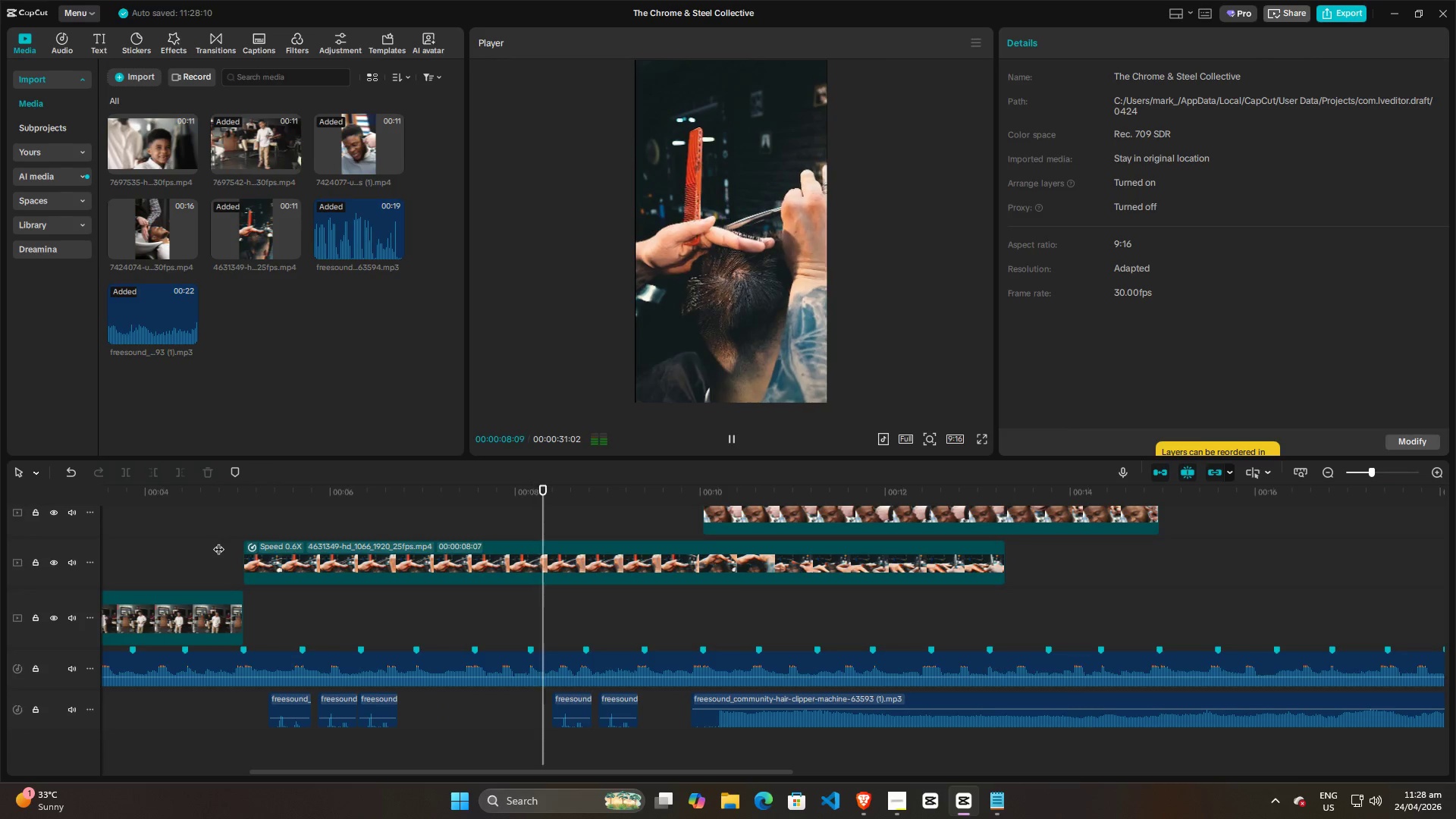 
left_click([369, 617])
 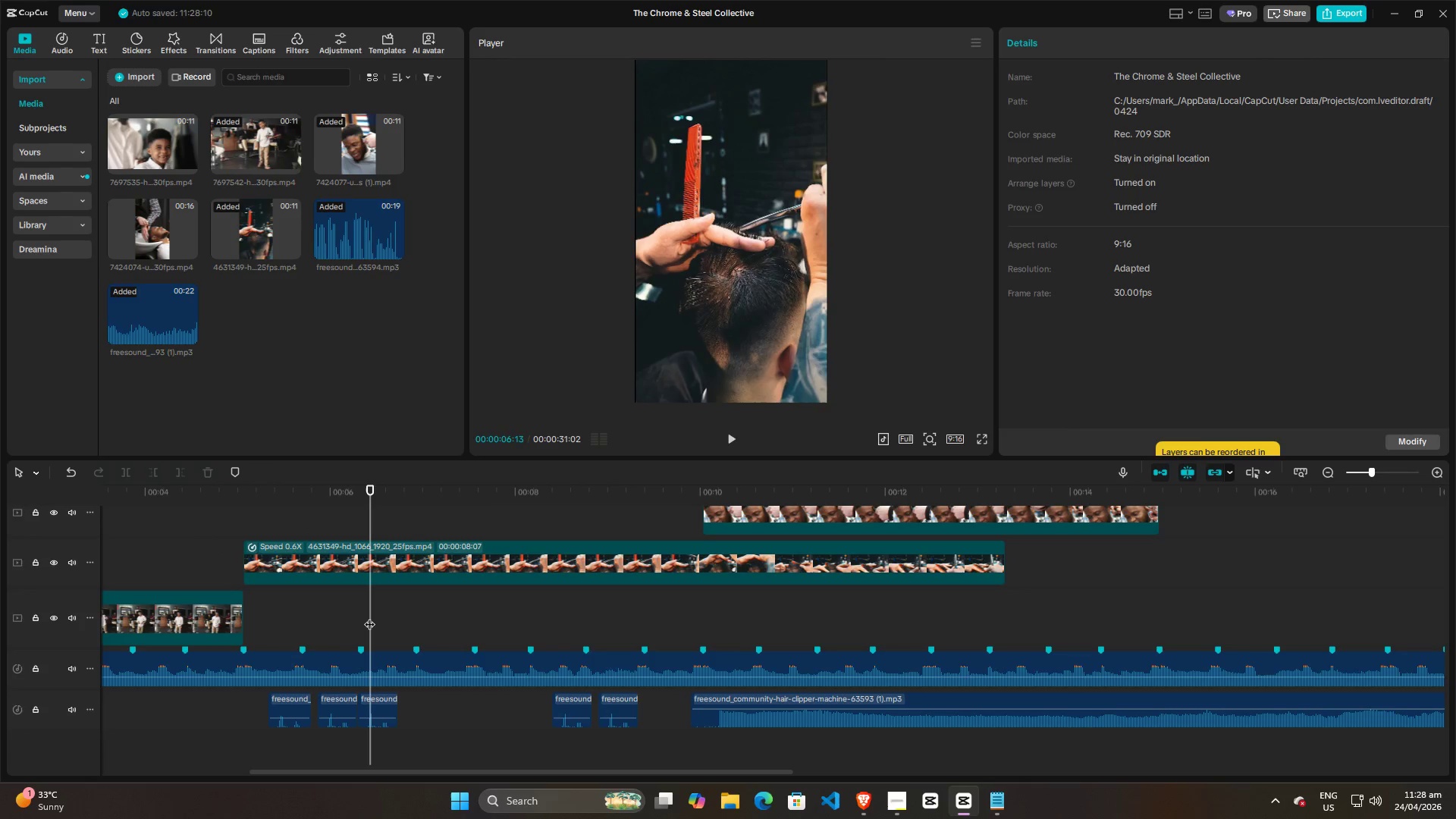 
key(Space)
 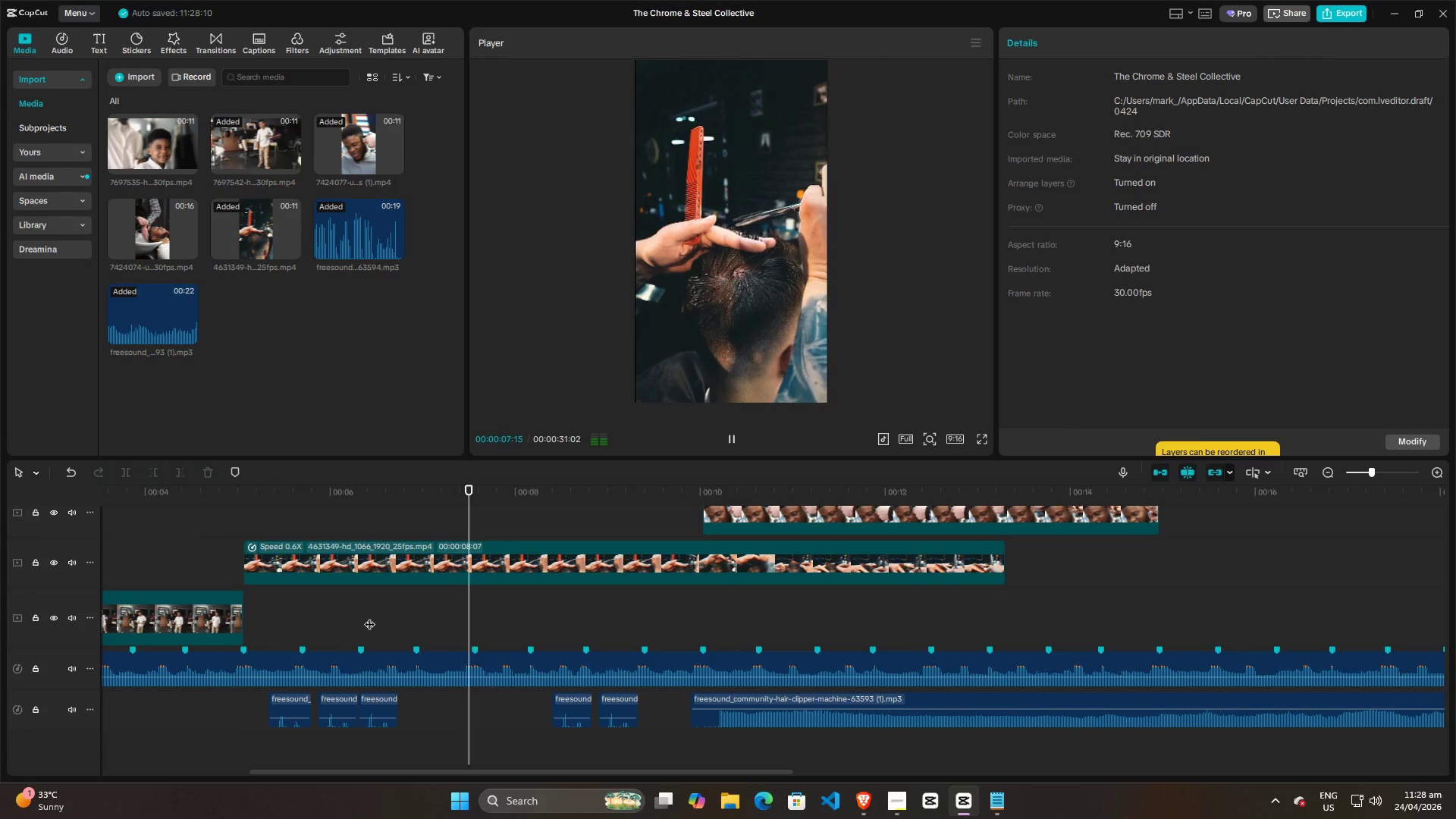 
key(Space)
 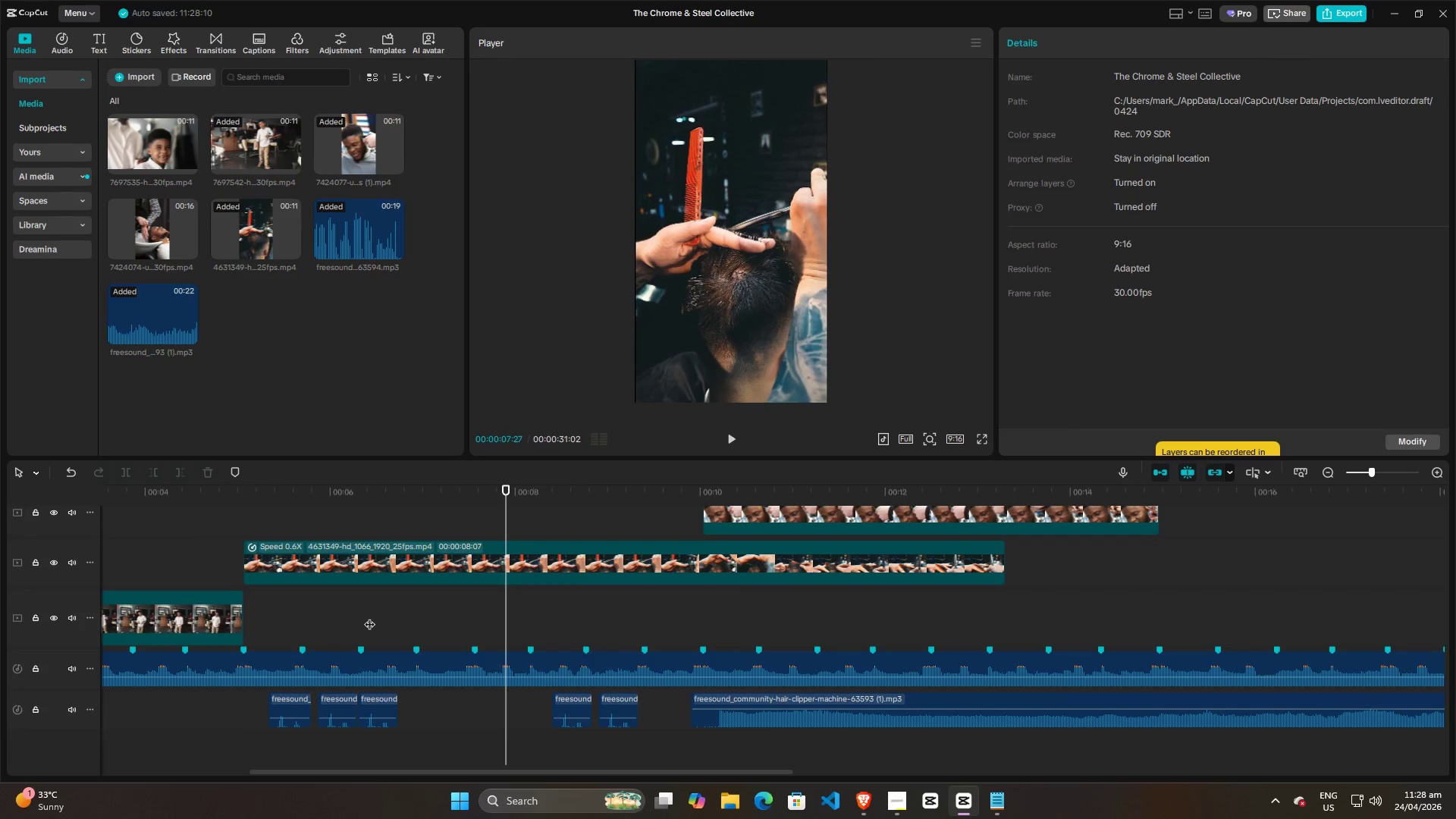 
key(Space)
 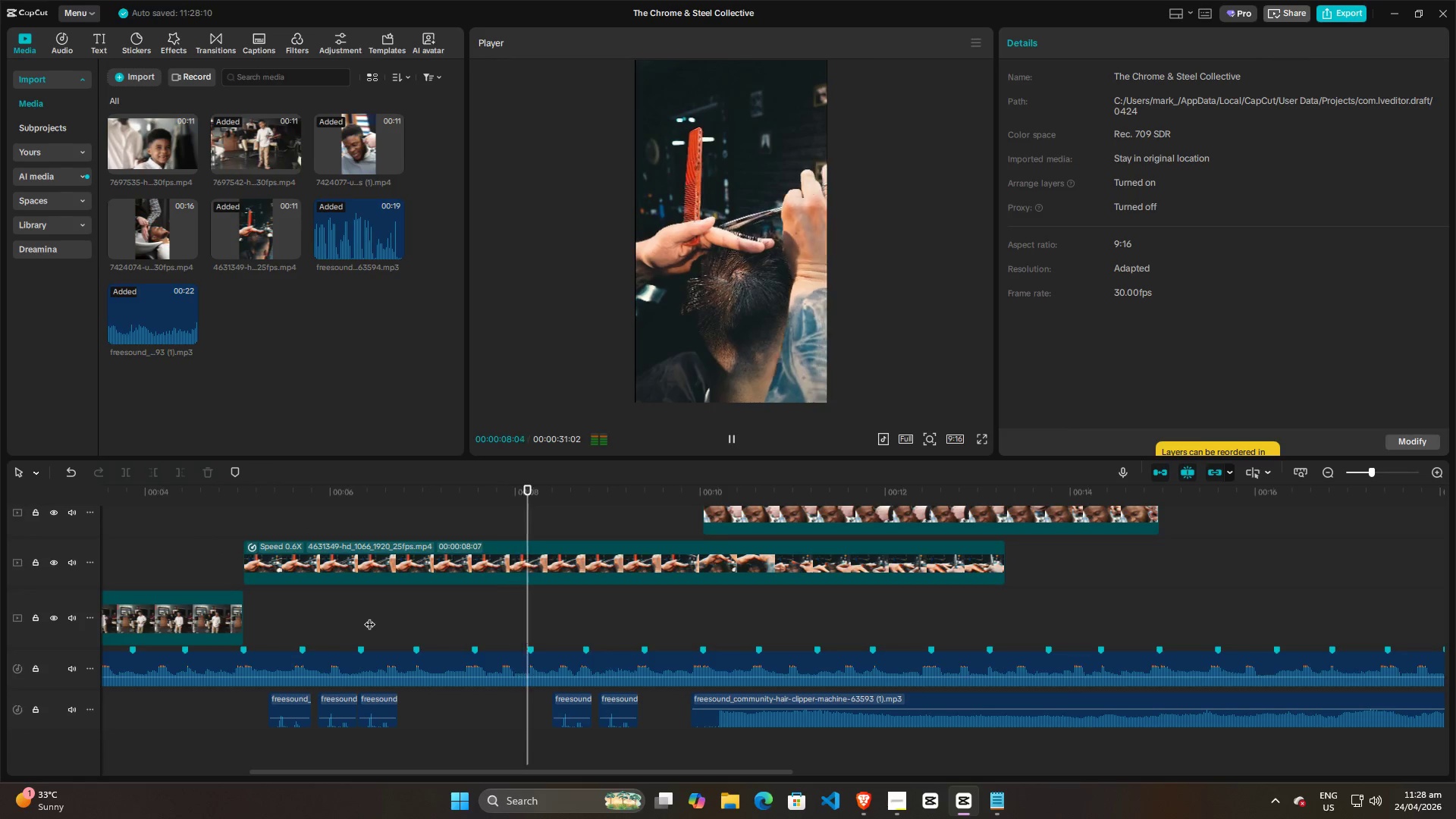 
key(Space)
 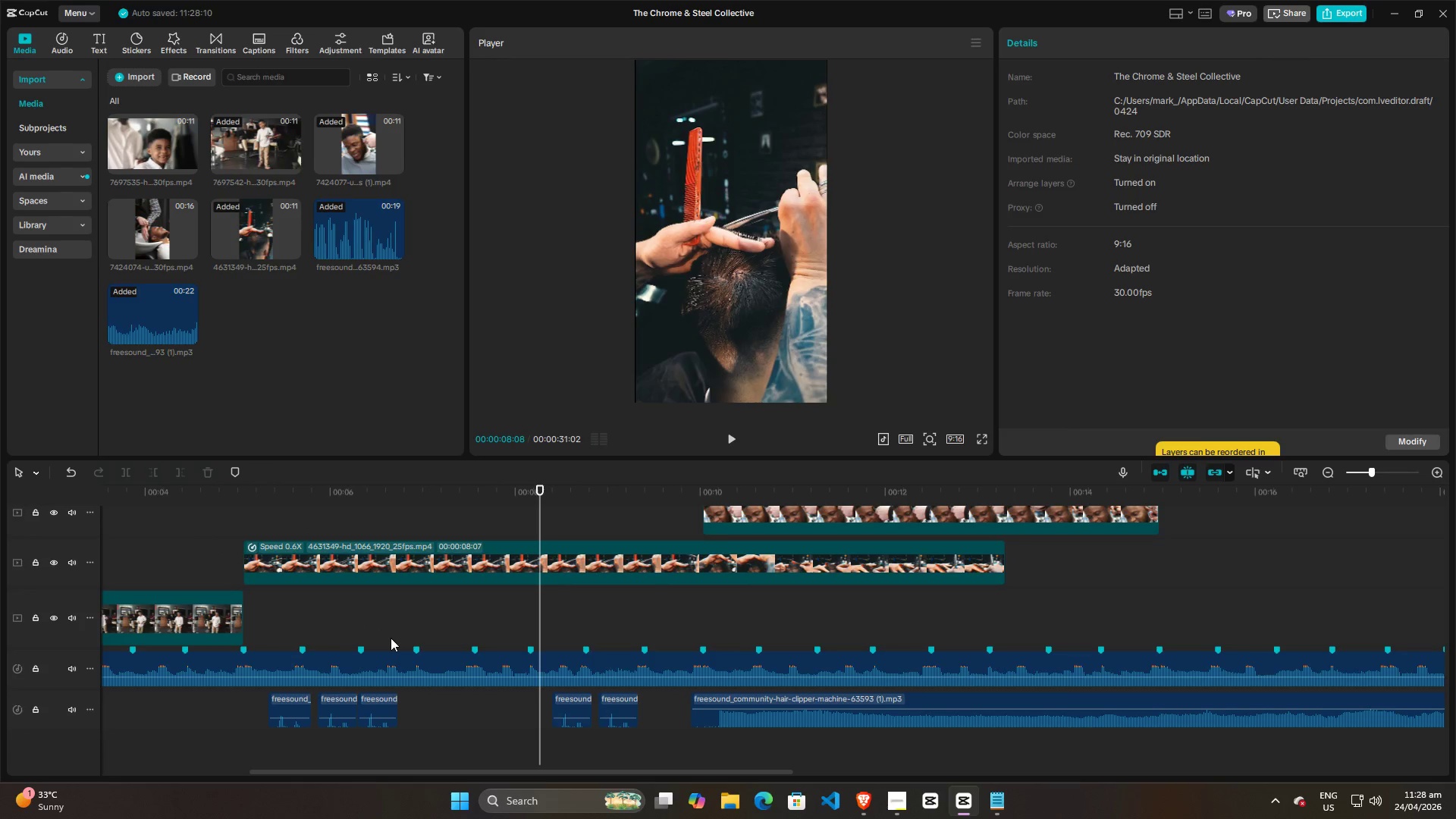 
left_click([416, 627])
 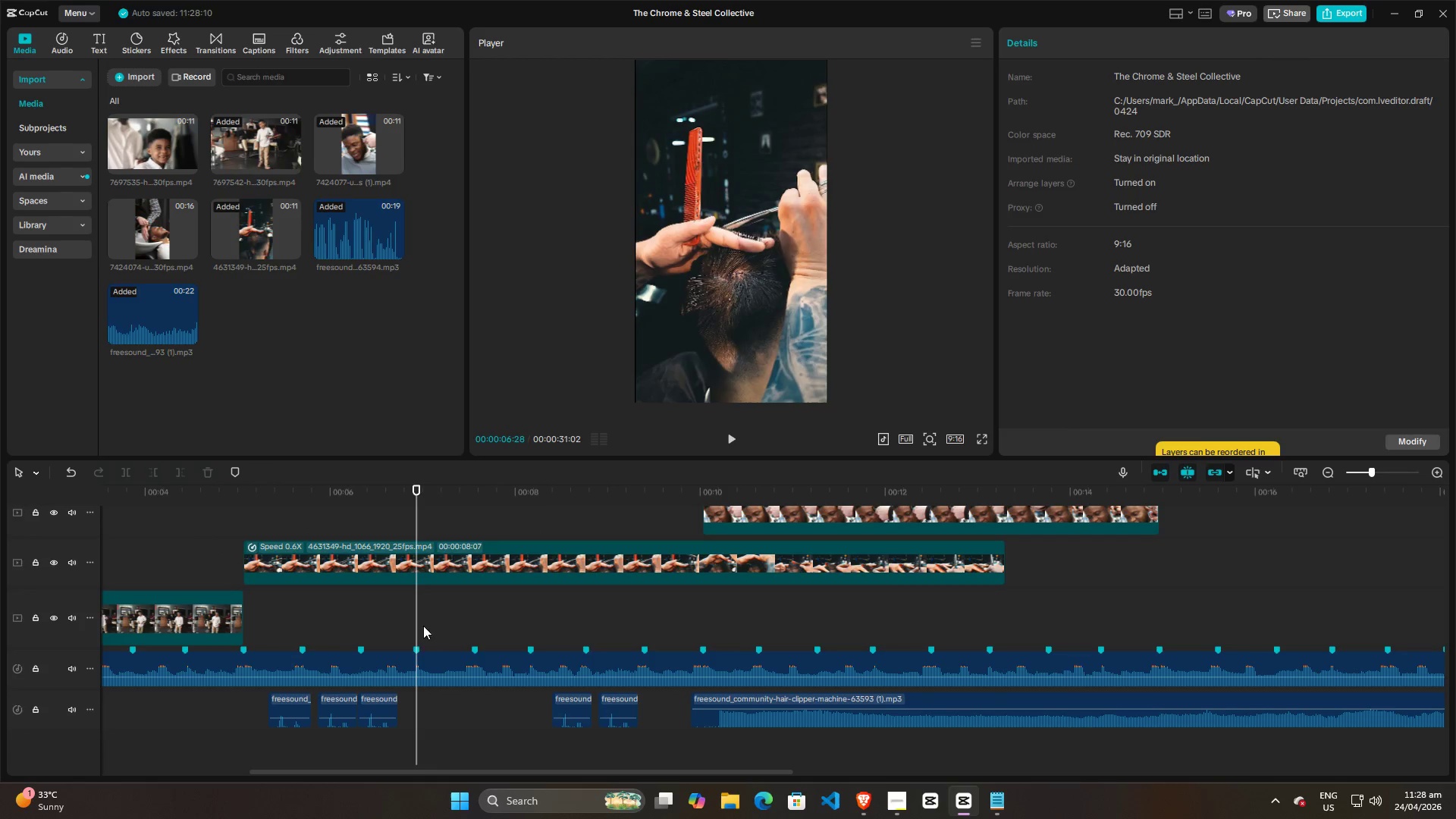 
key(Space)
 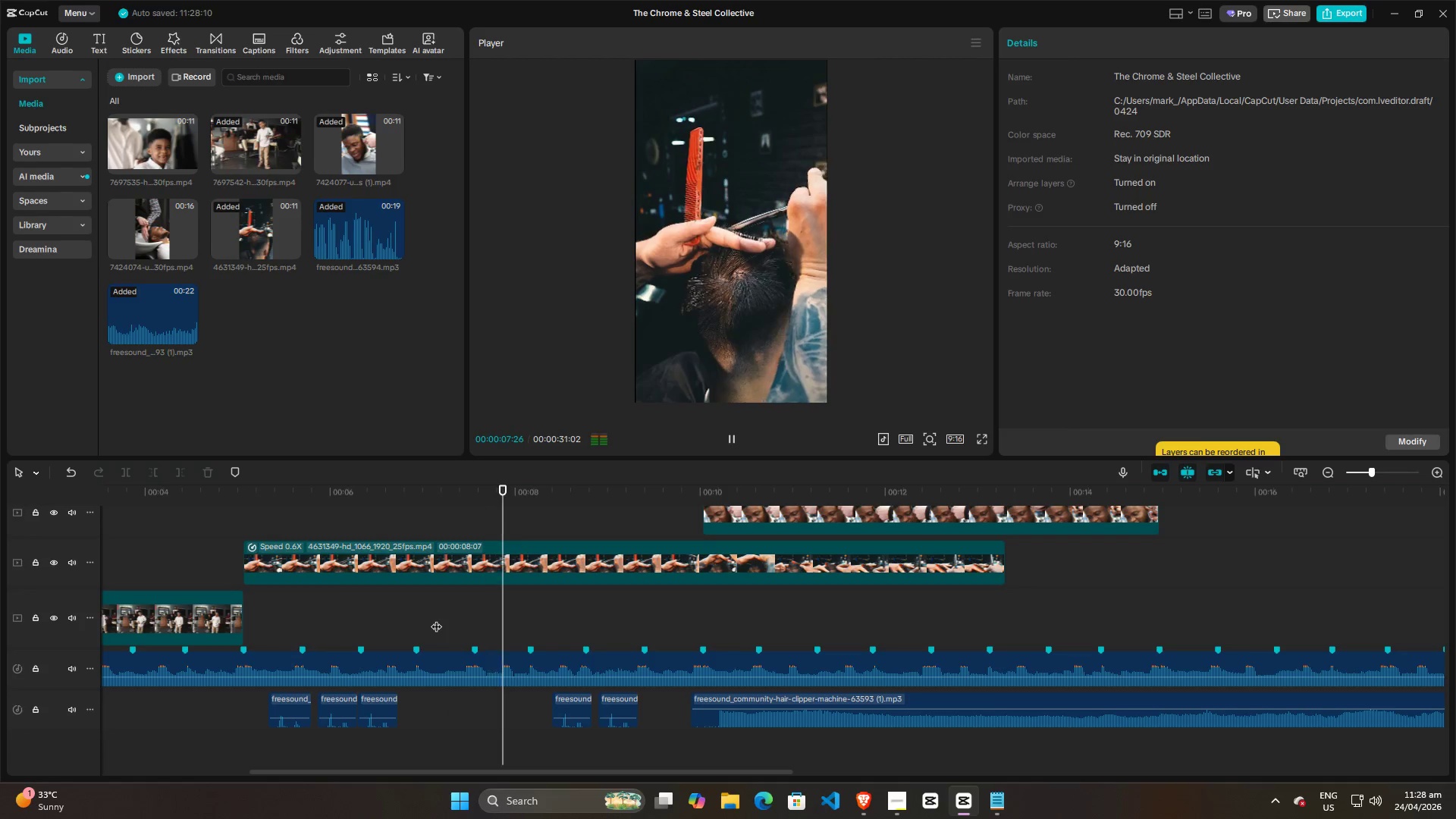 
key(Space)
 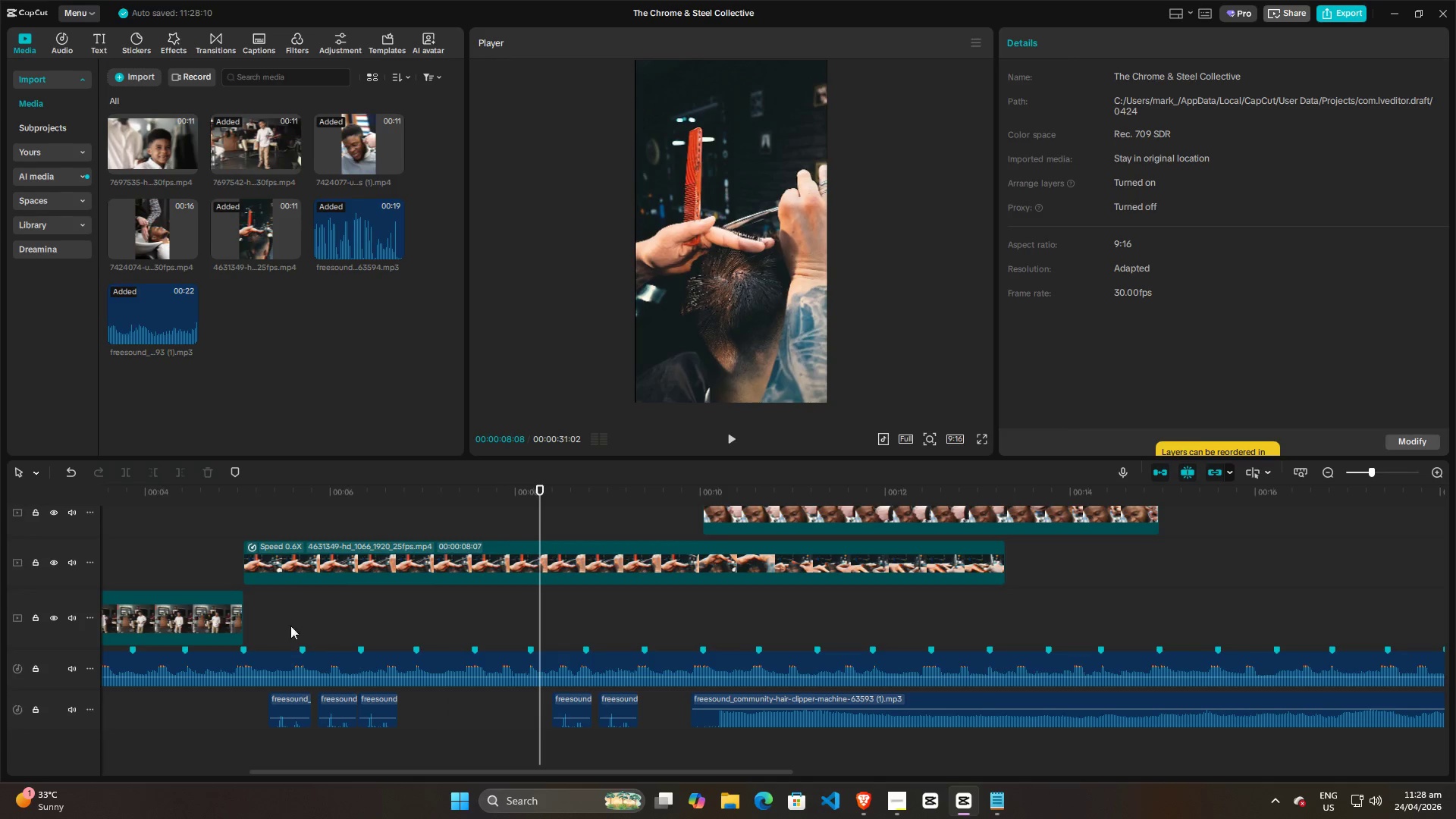 
left_click([265, 624])
 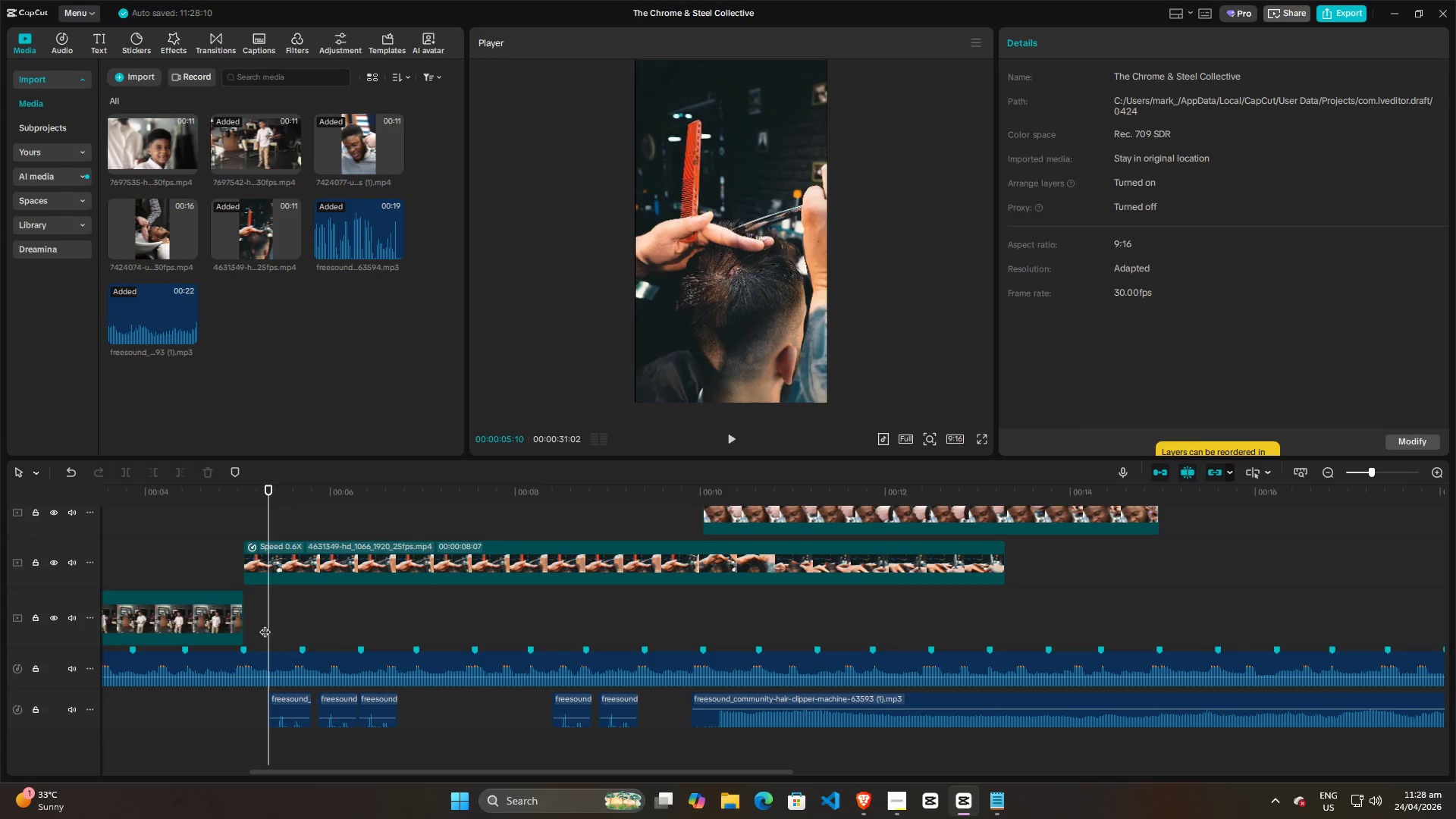 
key(Space)
 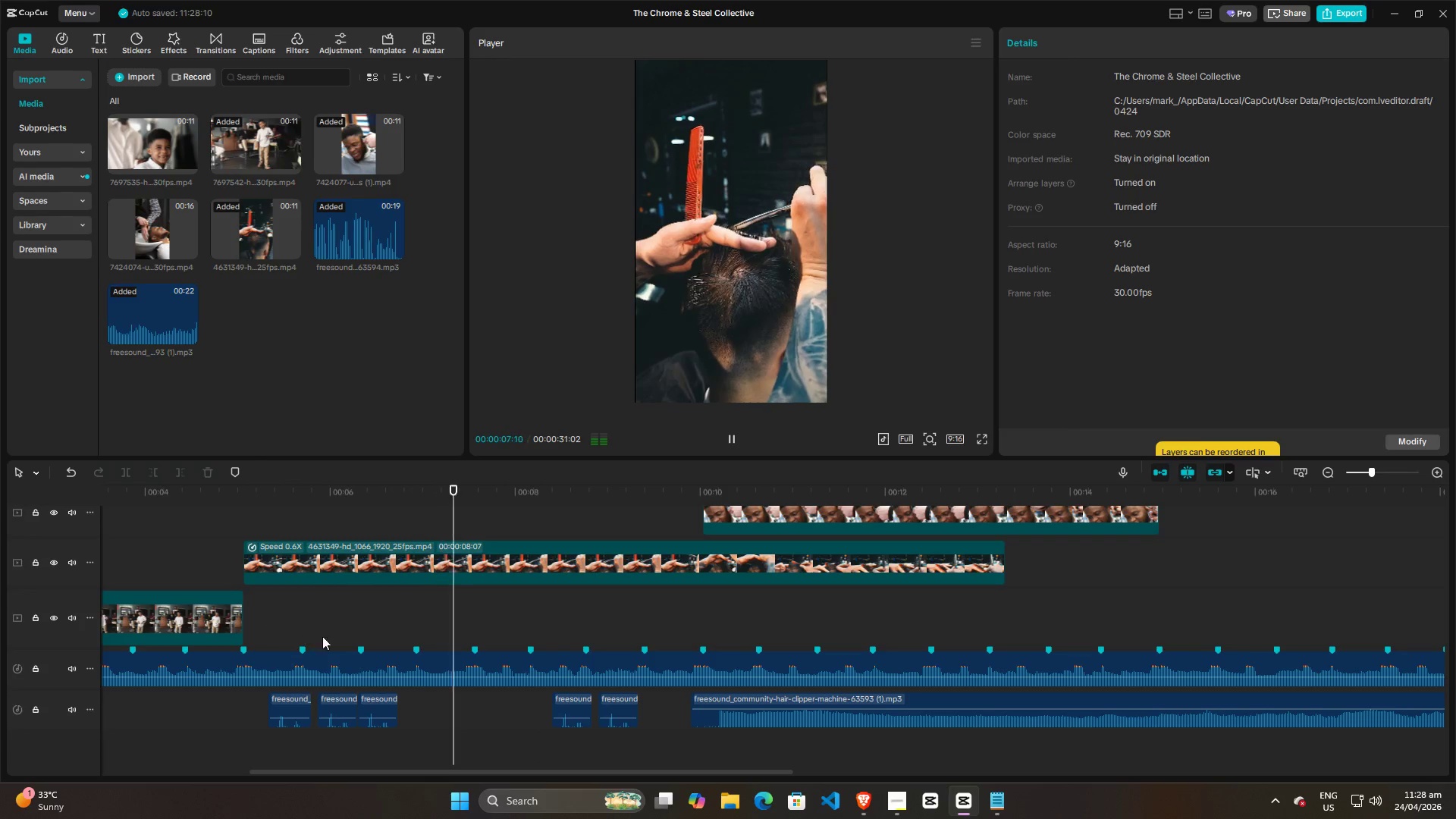 
key(Space)
 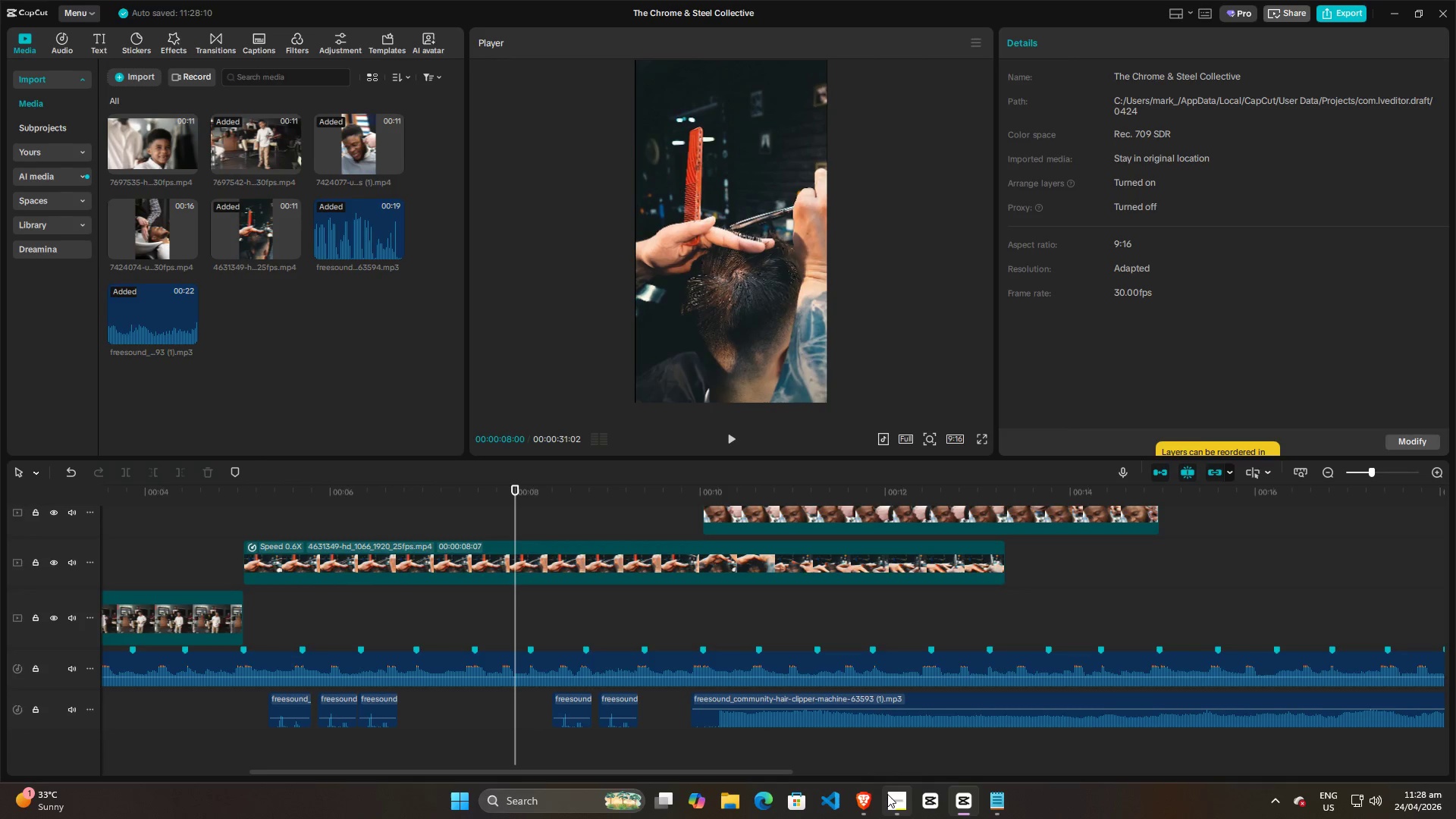 
mouse_move([894, 807])
 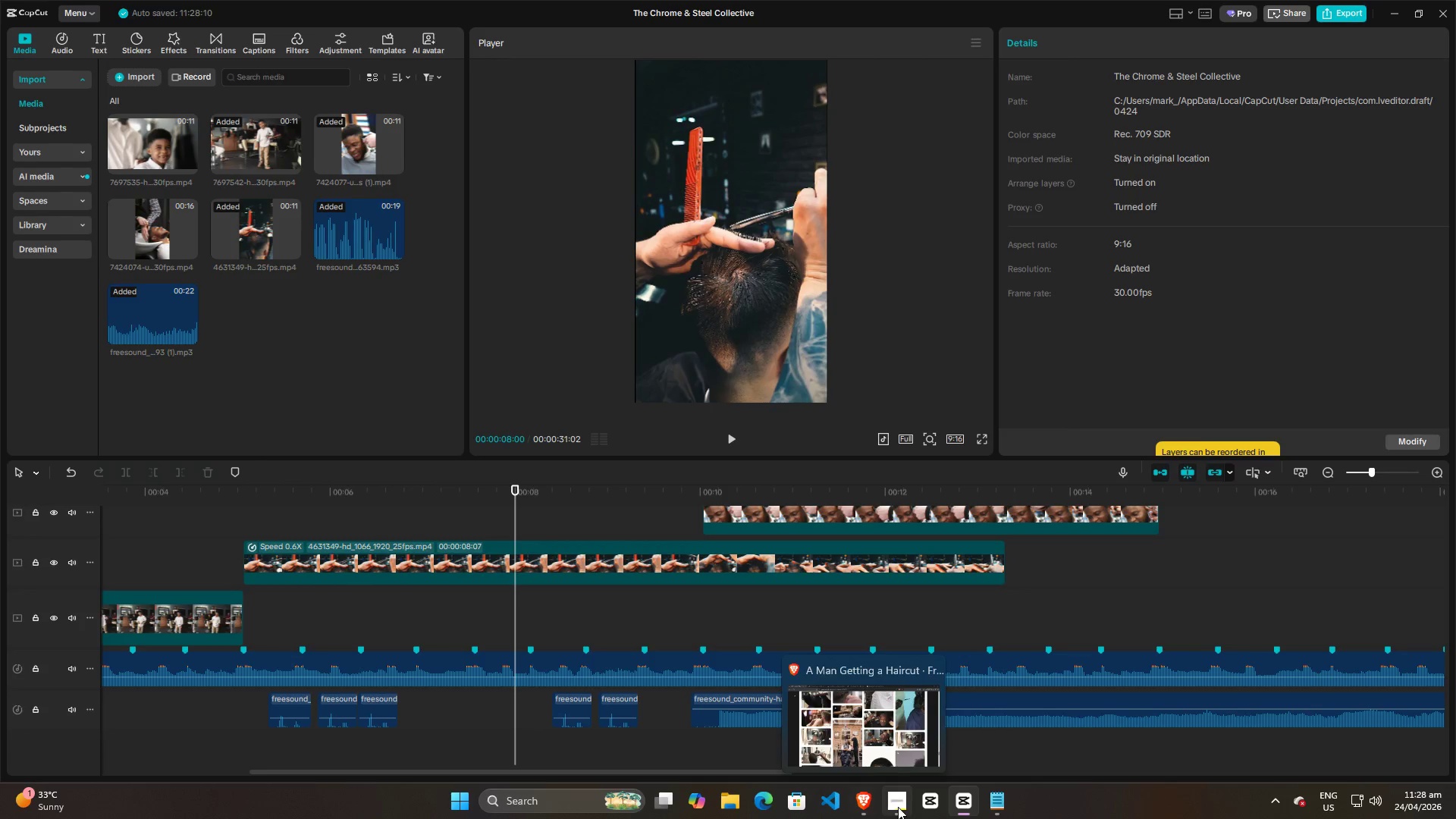 
left_click([898, 807])